 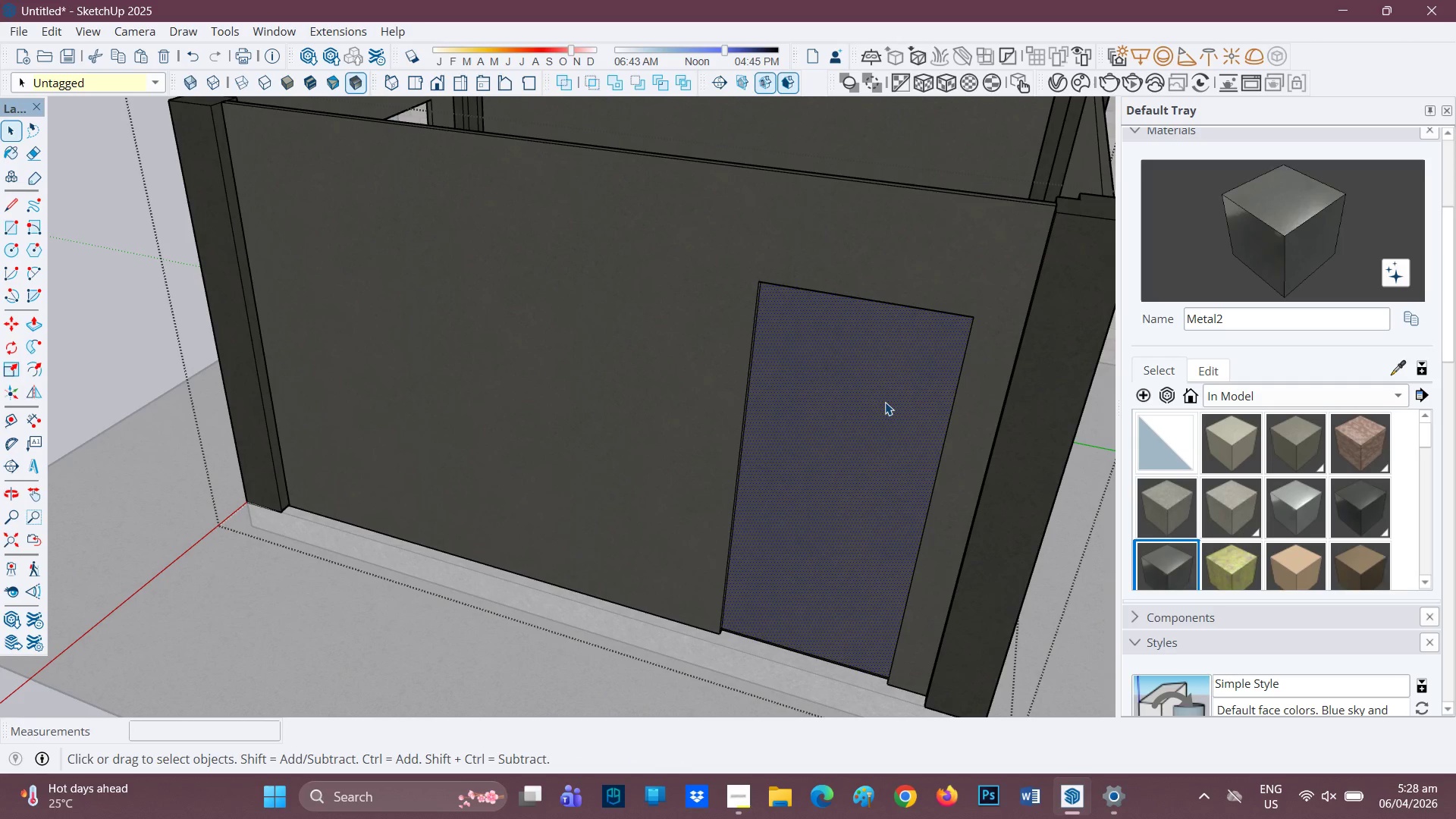 
left_click([885, 402])
 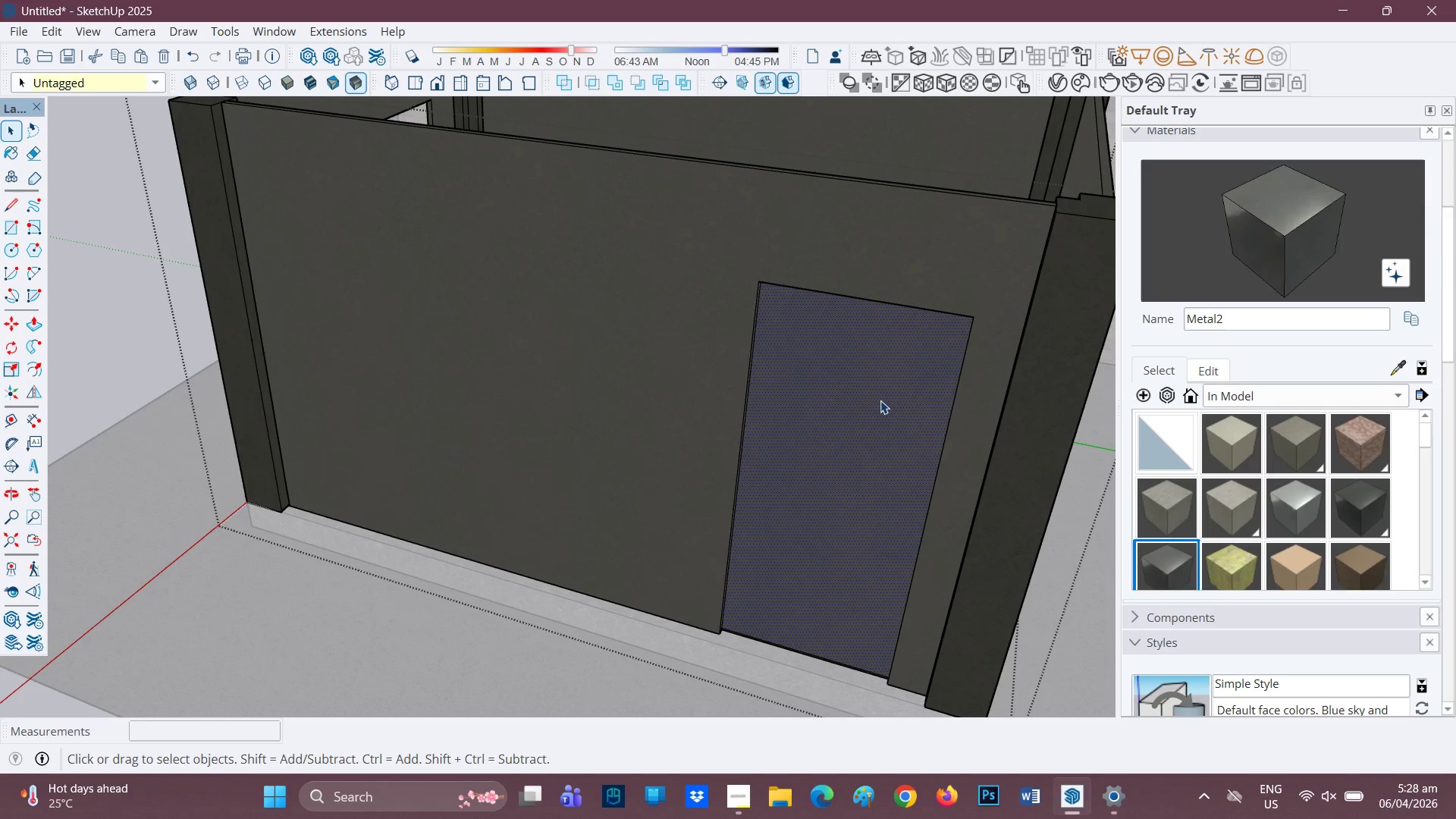 
right_click([880, 400])
 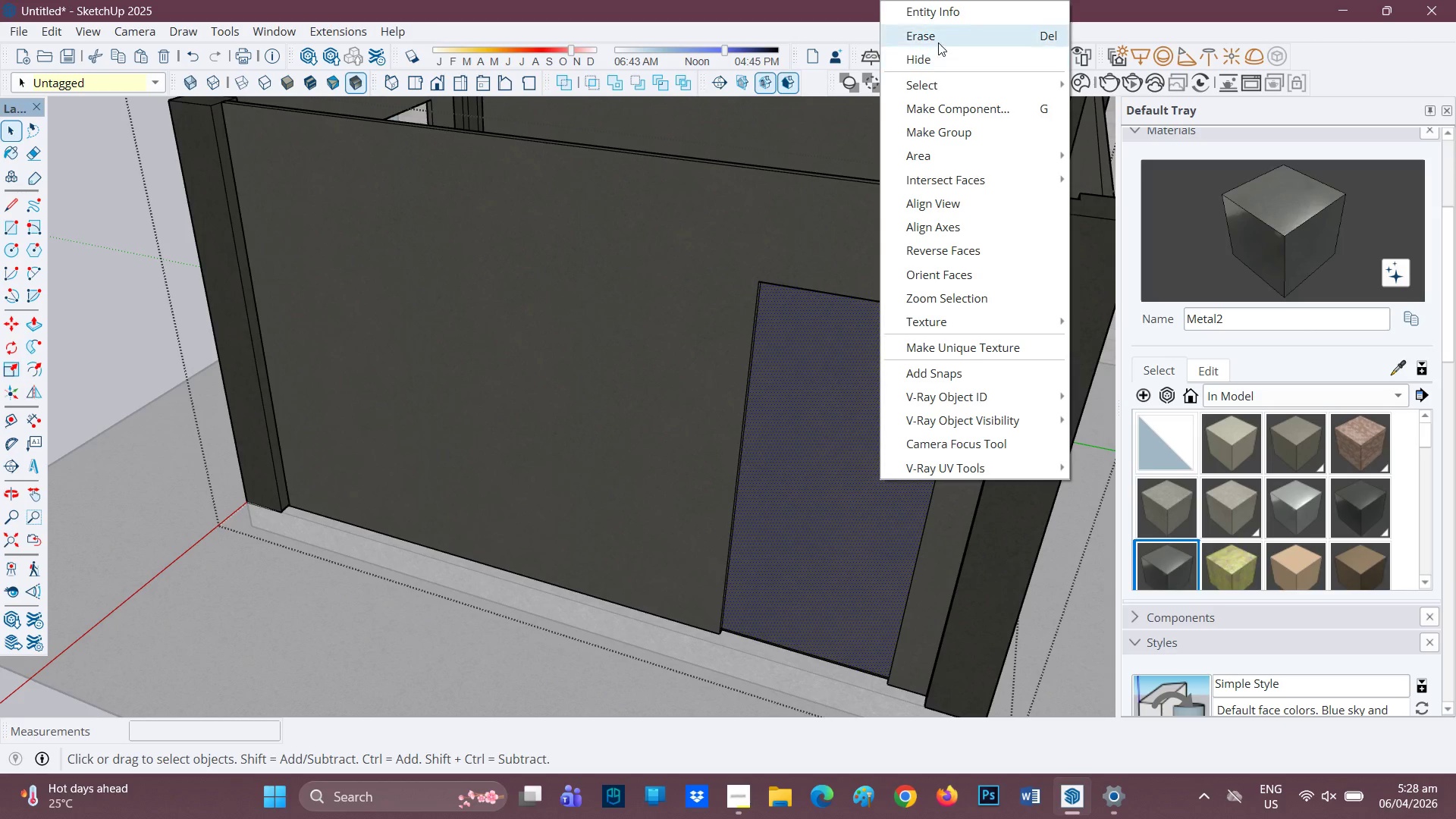 
left_click_drag(start_coordinate=[937, 41], to_coordinate=[934, 46])
 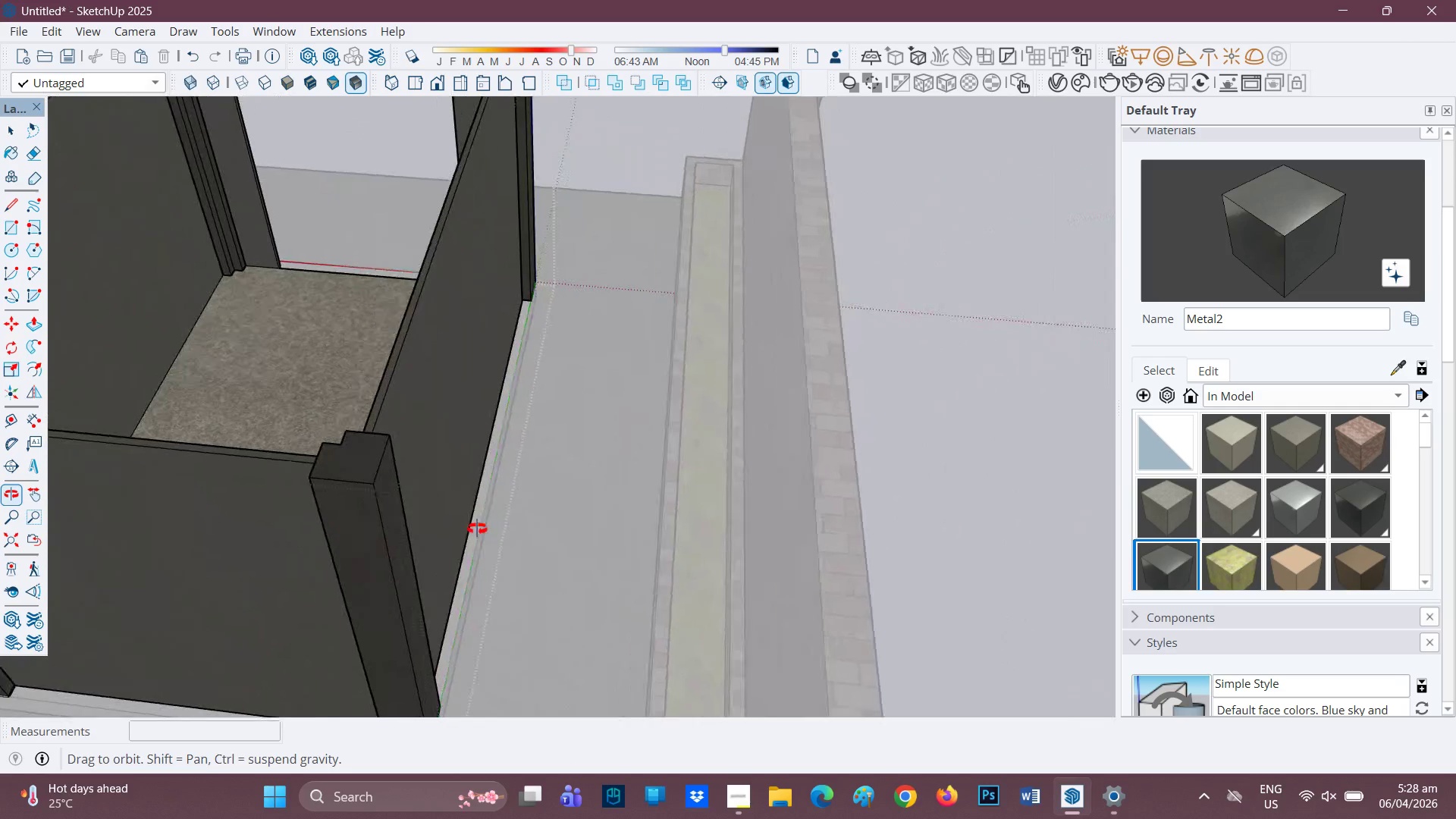 
scroll: coordinate [547, 466], scroll_direction: down, amount: 6.0
 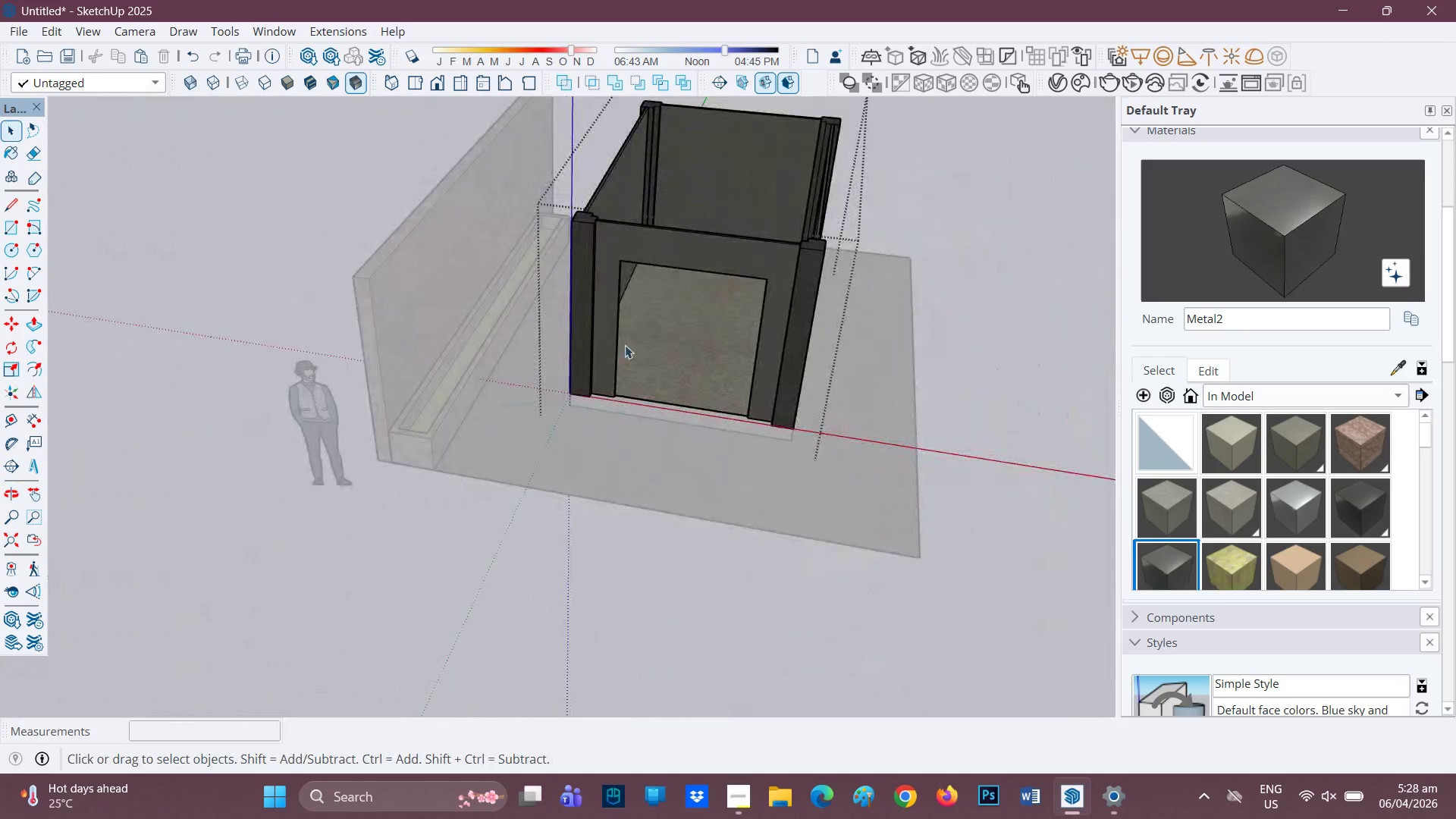 
key(H)
 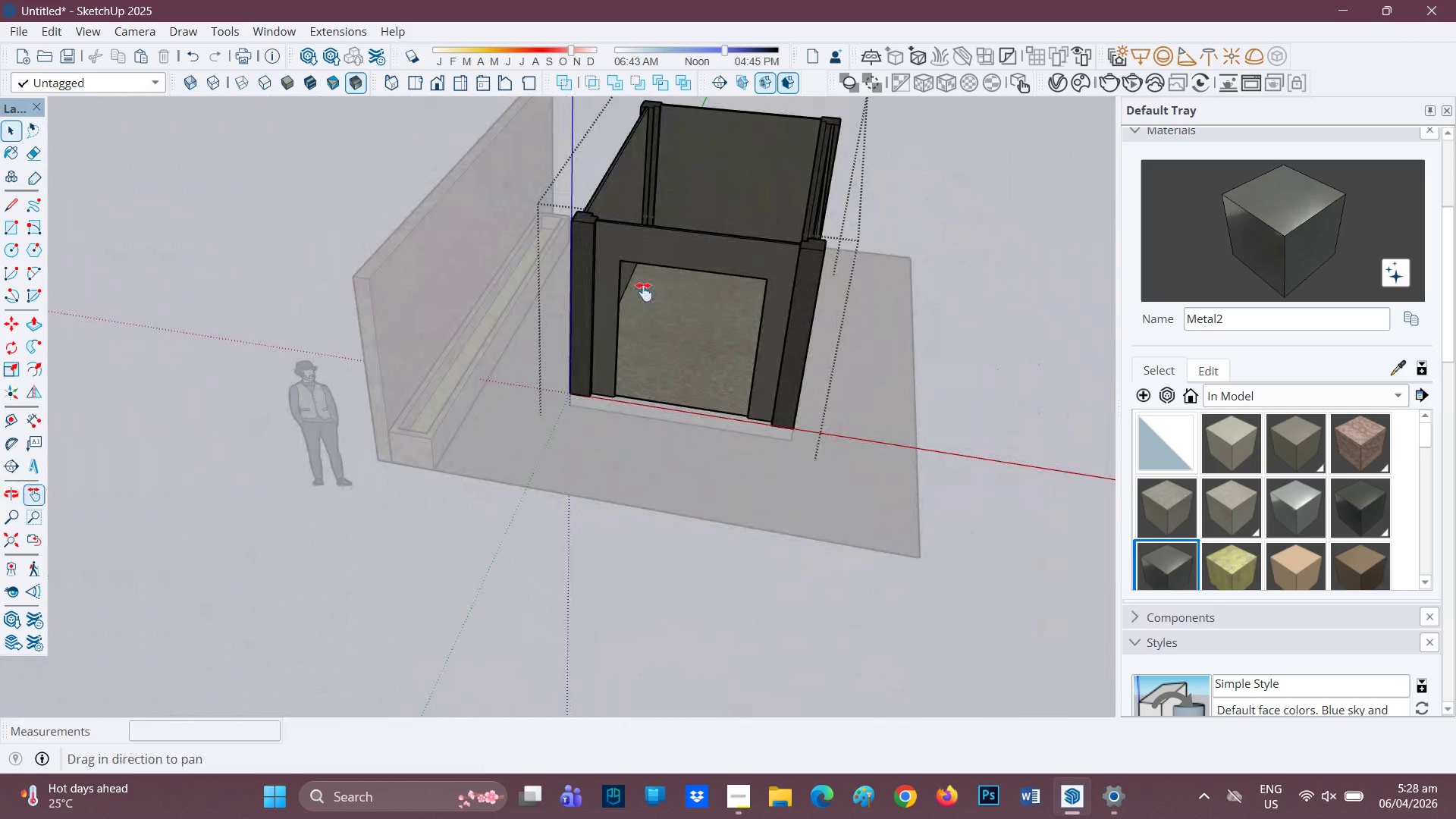 
left_click_drag(start_coordinate=[644, 292], to_coordinate=[663, 505])
 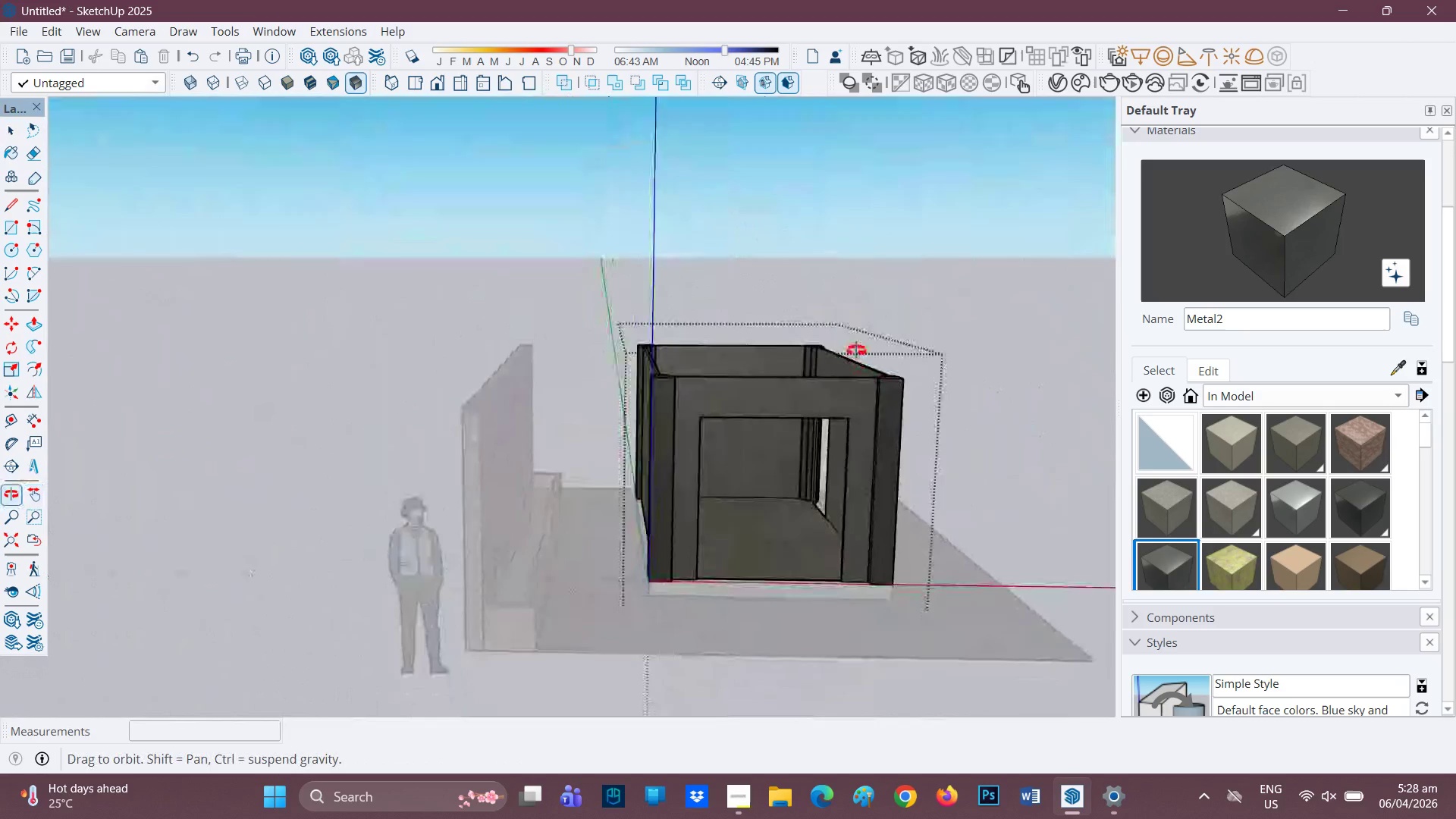 
scroll: coordinate [733, 435], scroll_direction: up, amount: 3.0
 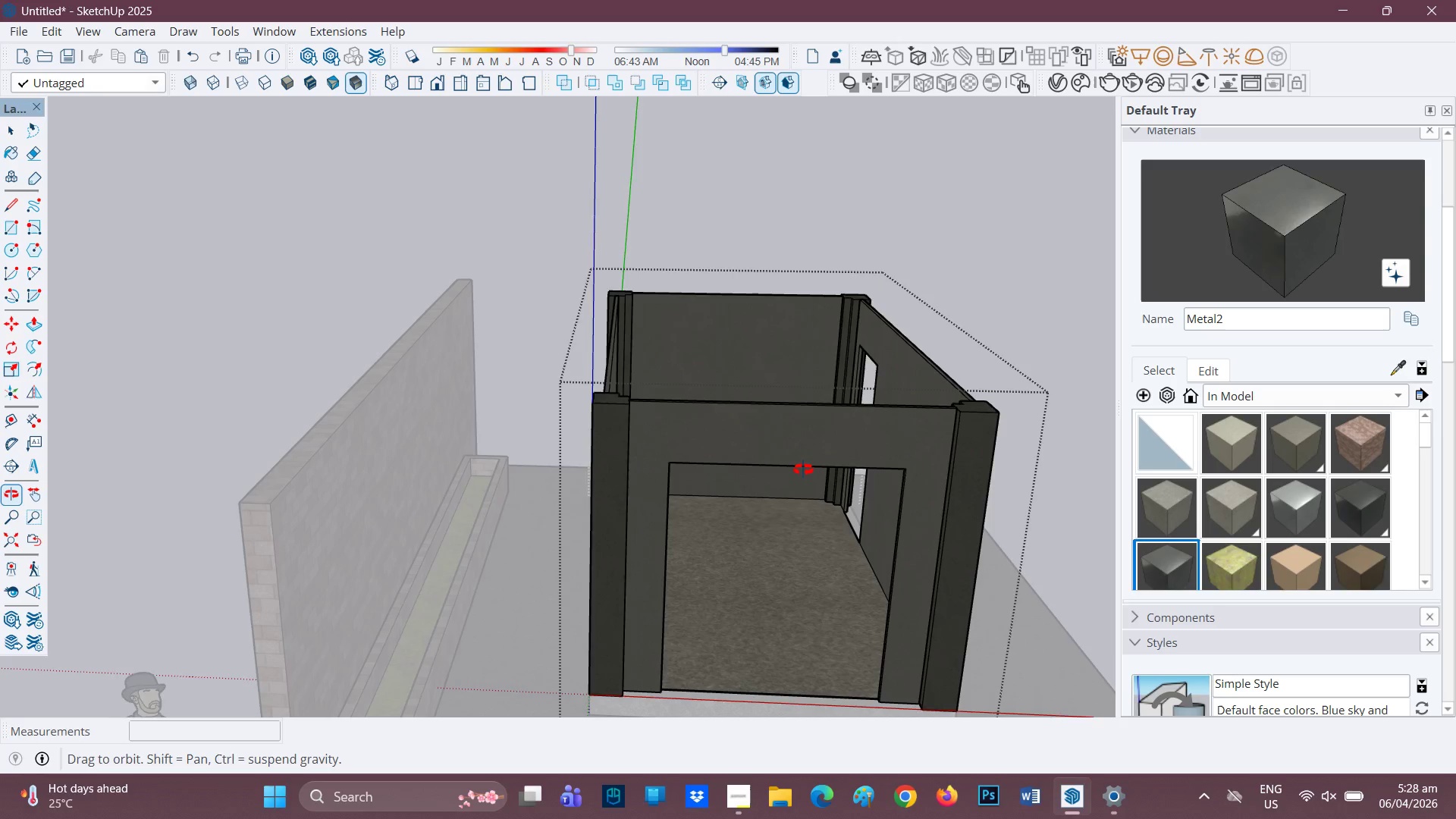 
key(Space)
 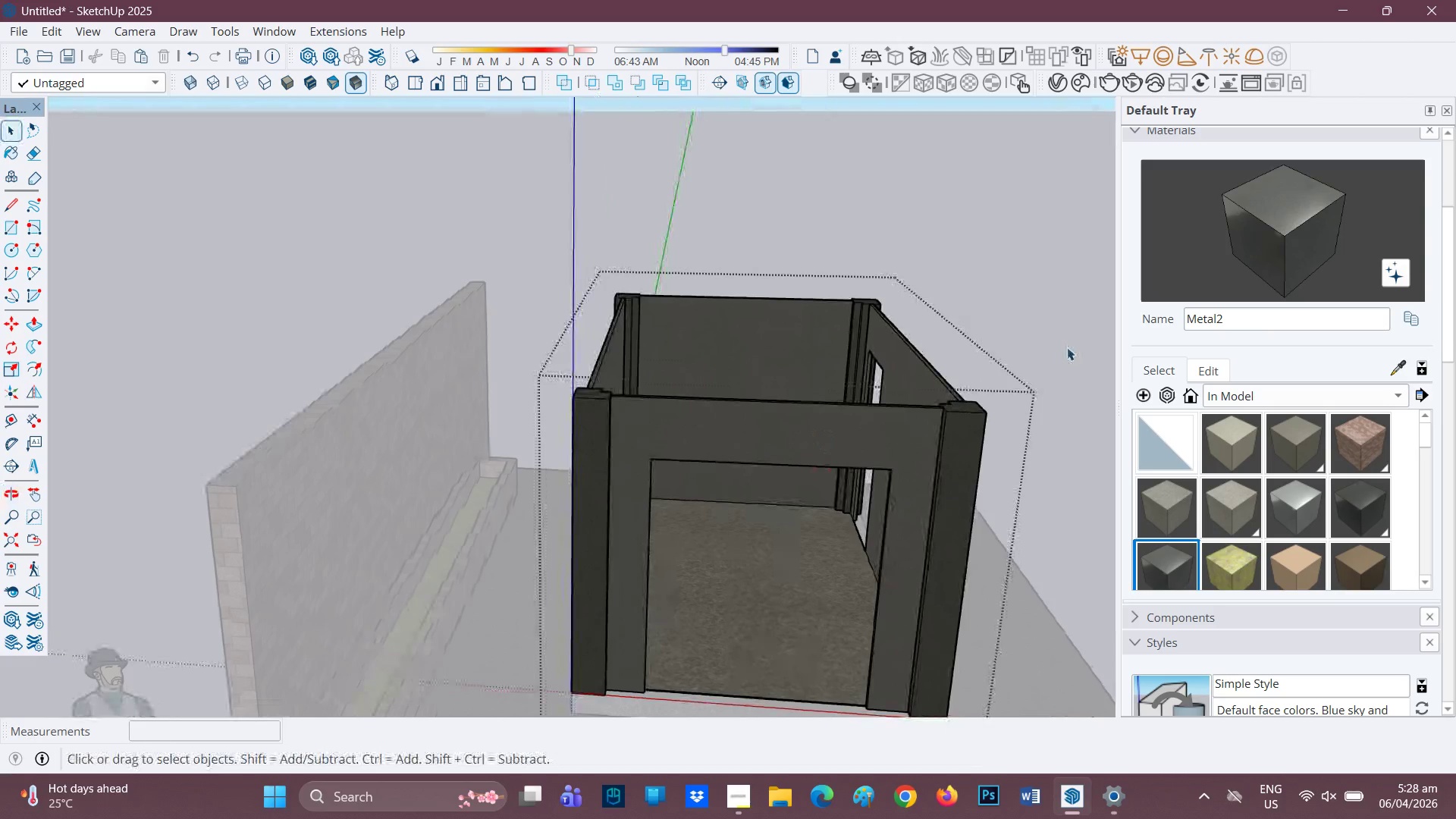 
left_click([1067, 347])
 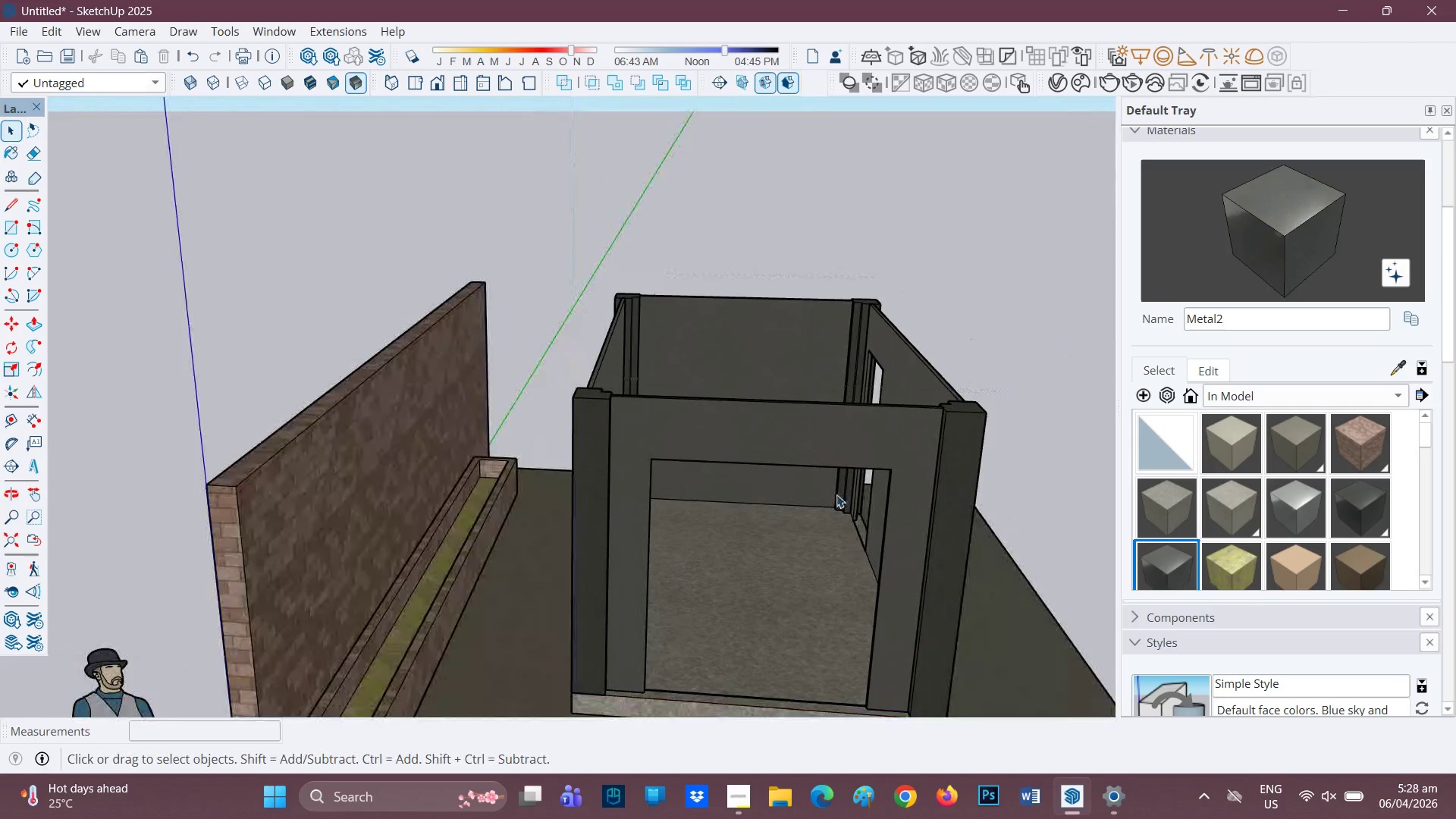 
scroll: coordinate [792, 500], scroll_direction: up, amount: 3.0
 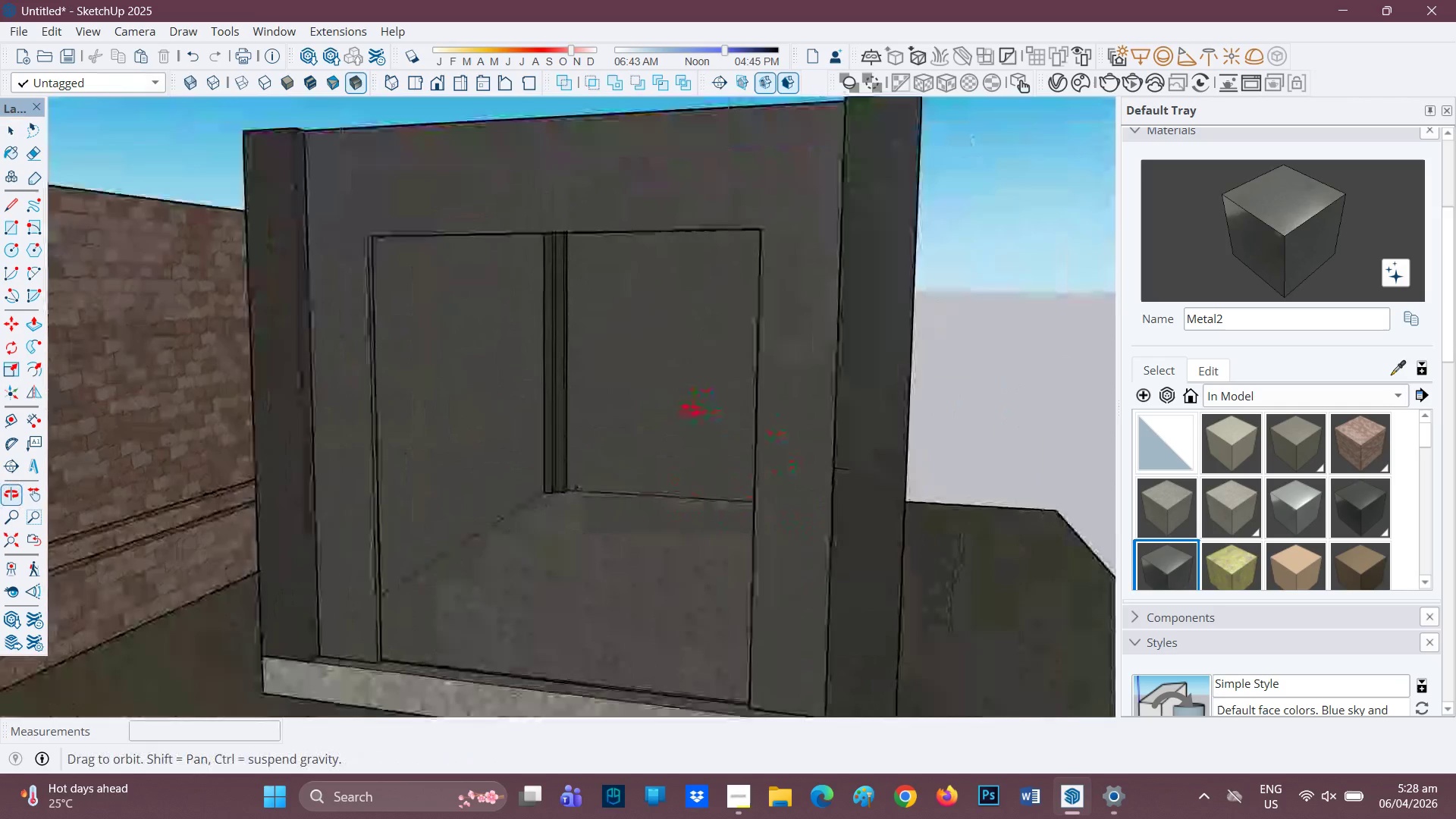 
scroll: coordinate [588, 507], scroll_direction: none, amount: 0.0
 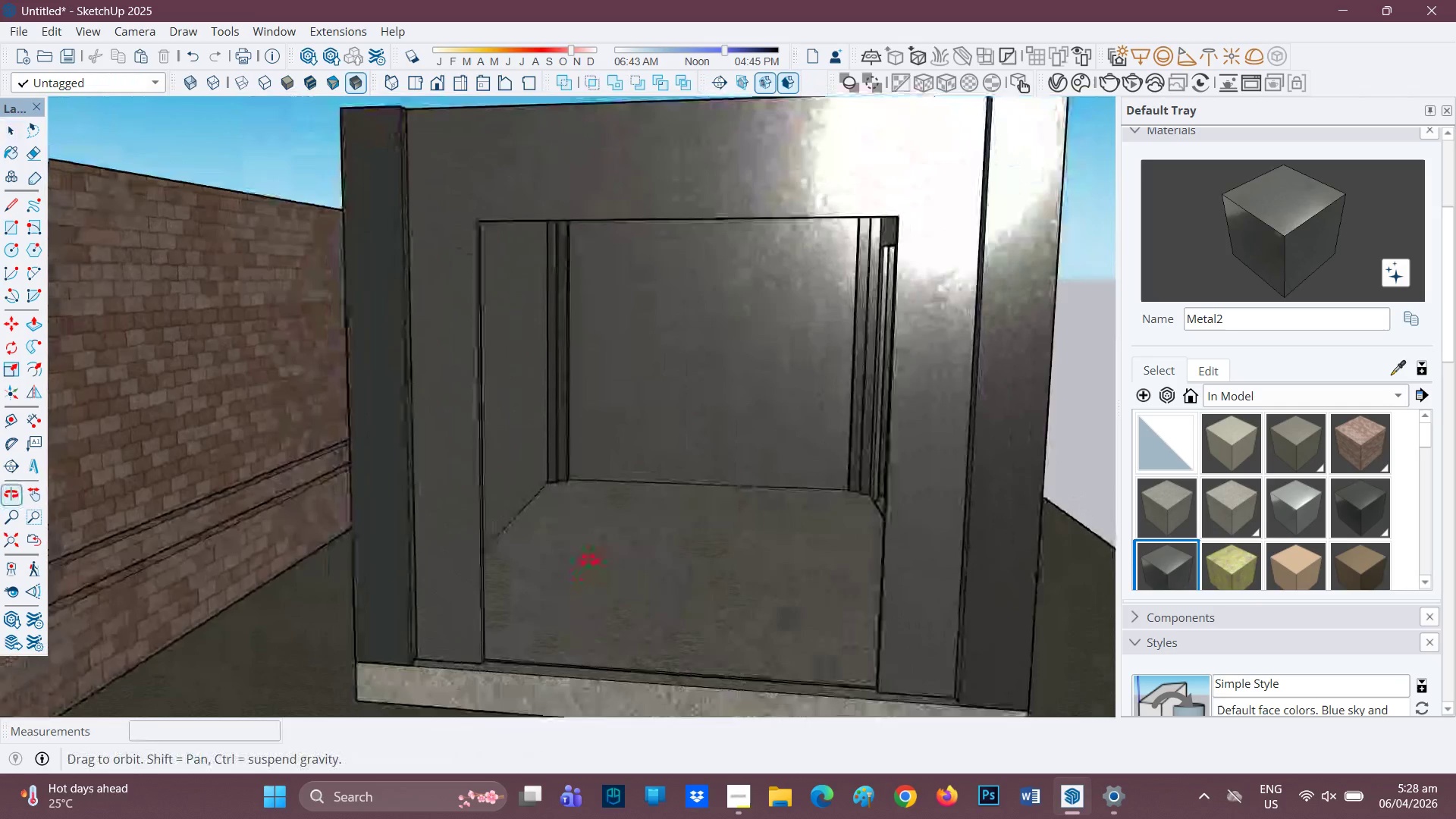 
scroll: coordinate [494, 669], scroll_direction: up, amount: 11.0
 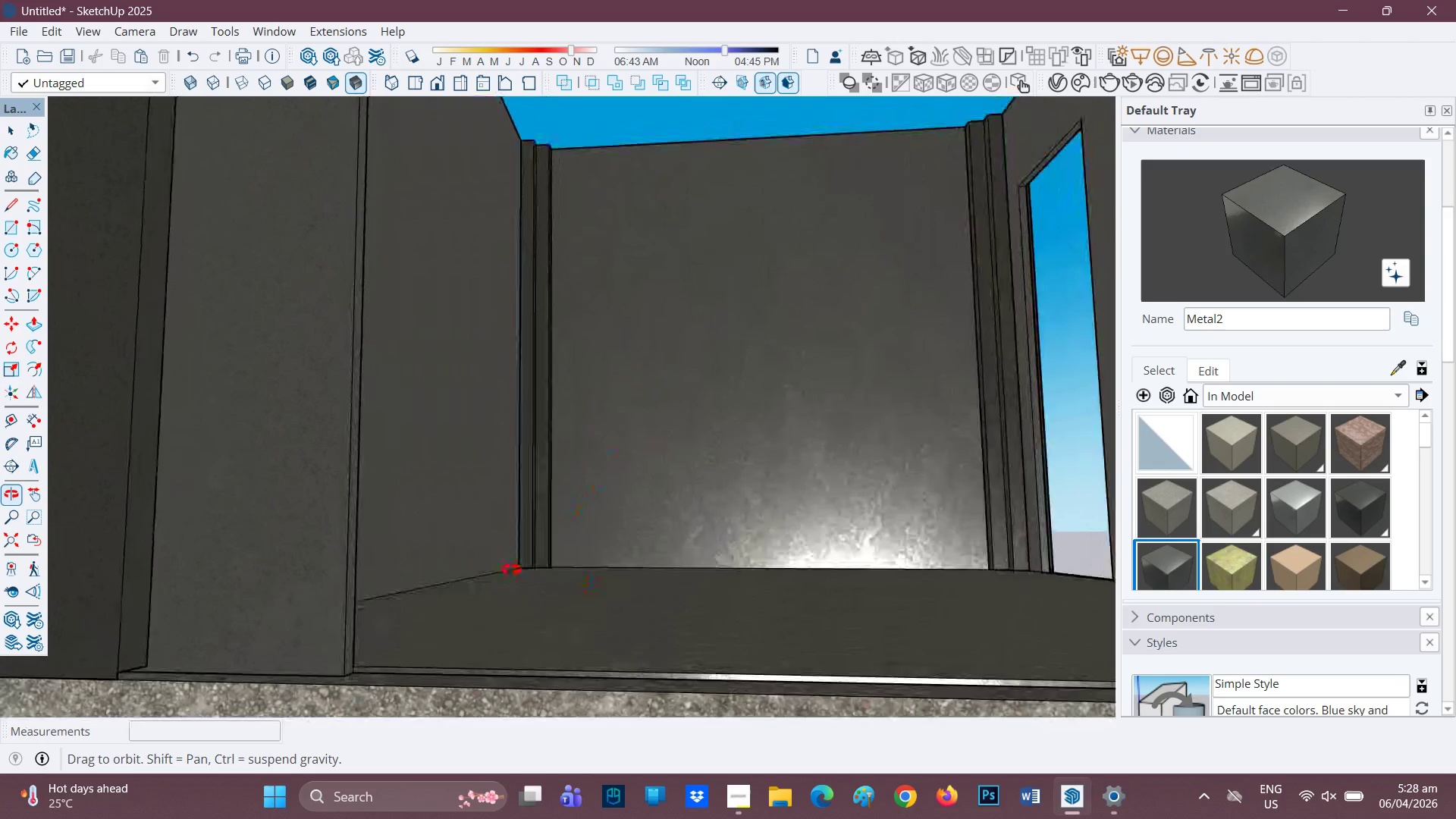 
wait(8.1)
 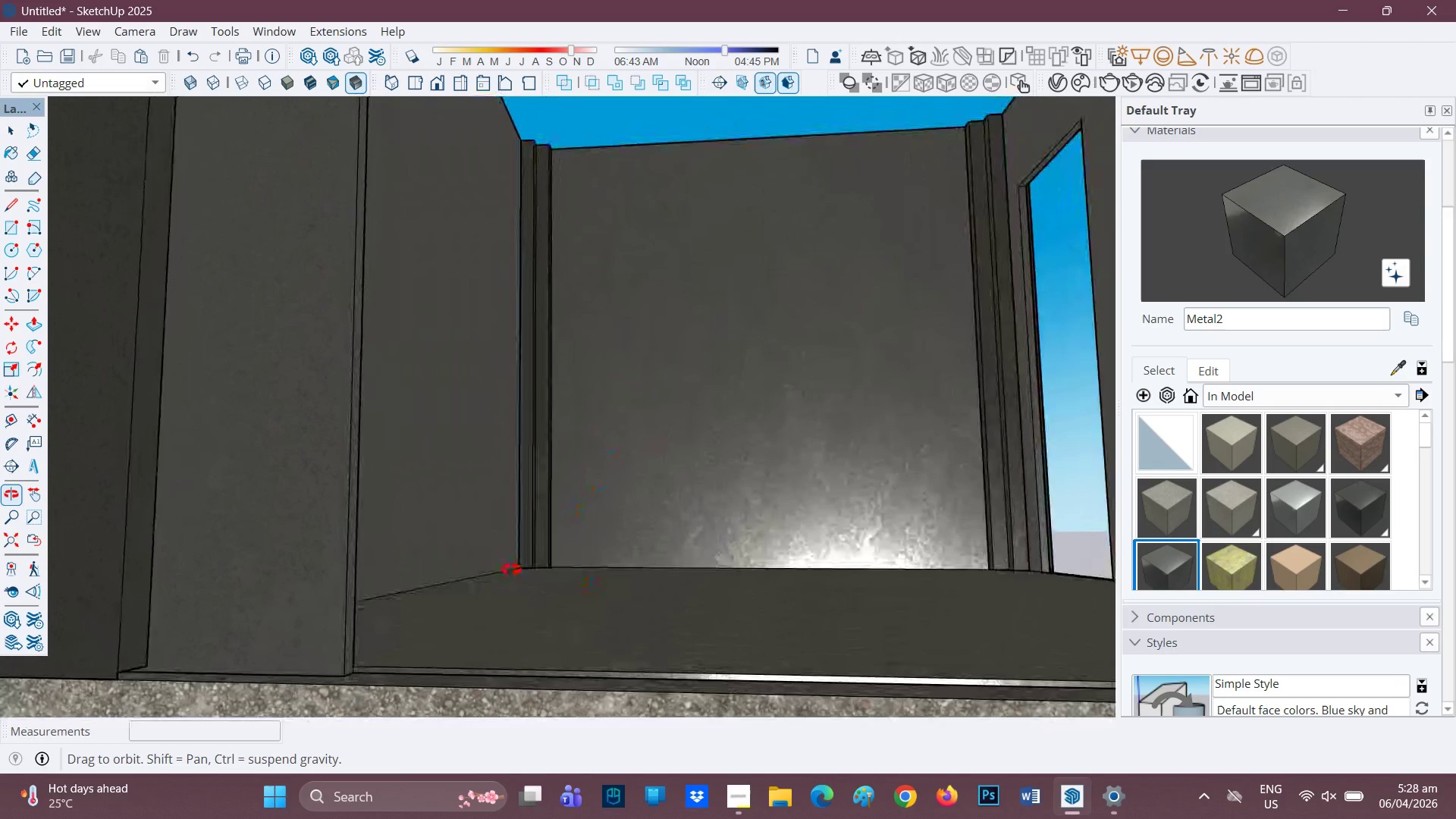 
scroll: coordinate [752, 631], scroll_direction: up, amount: 1.0
 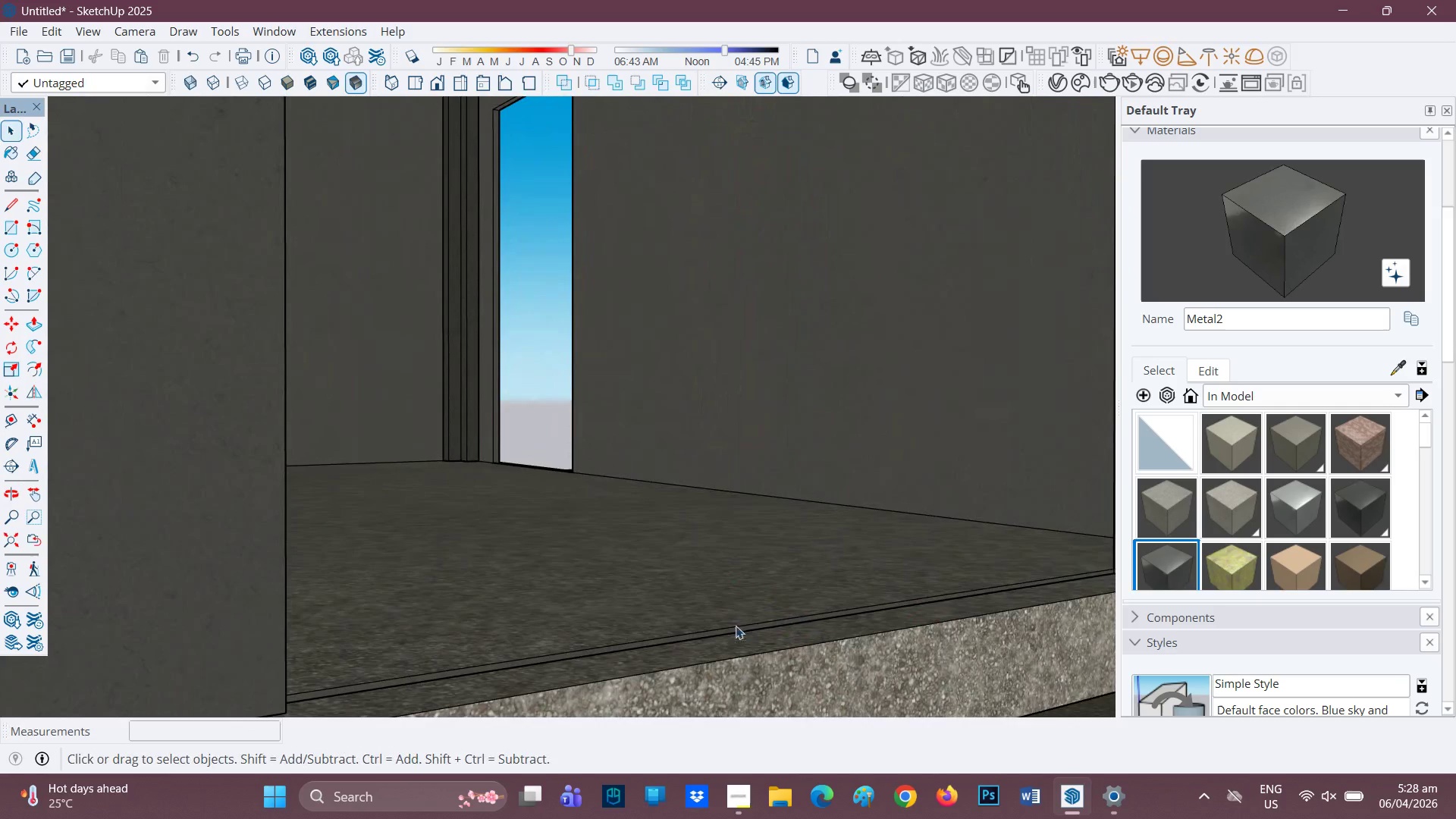 
left_click([736, 626])
 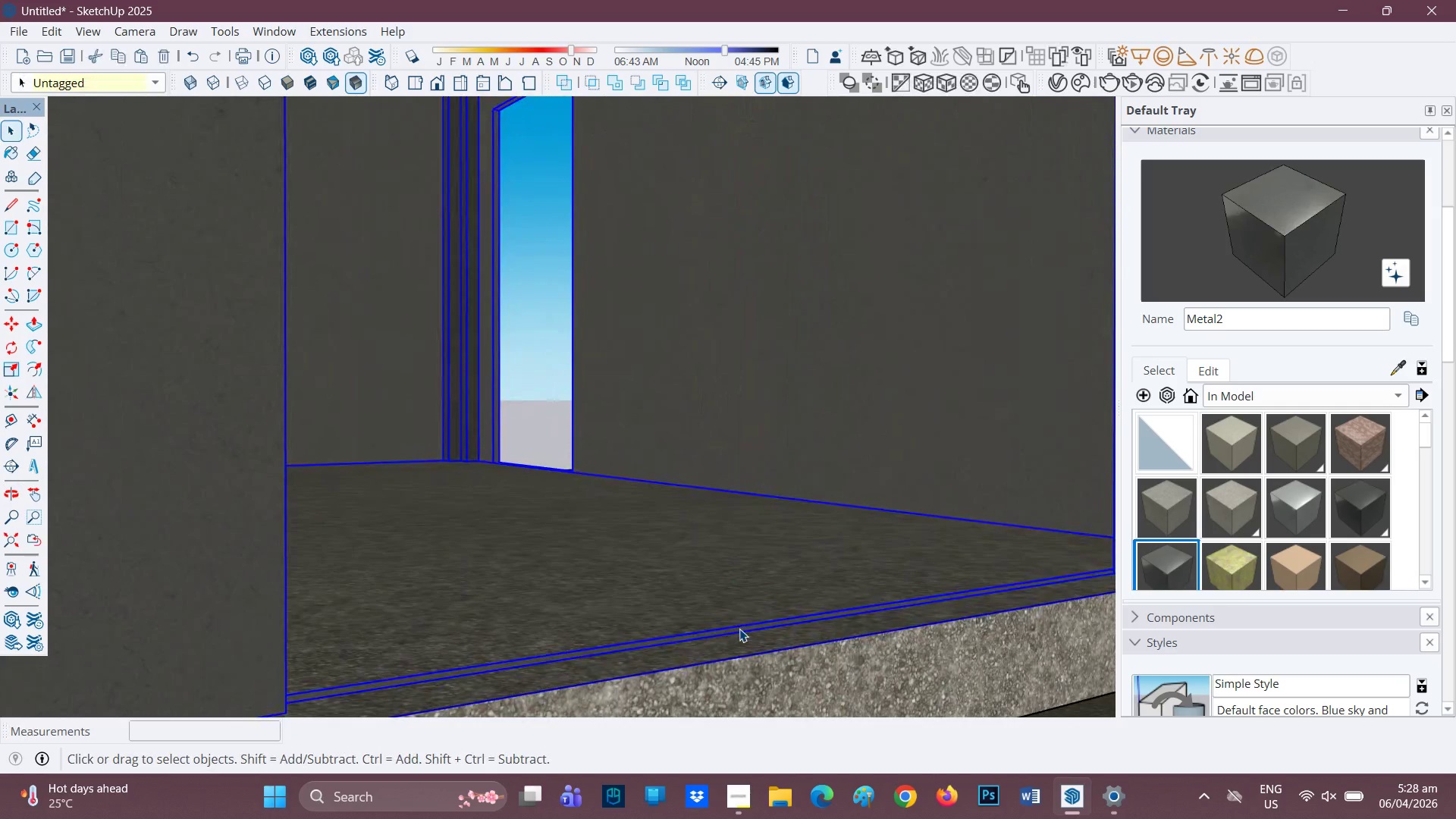 
double_click([739, 629])
 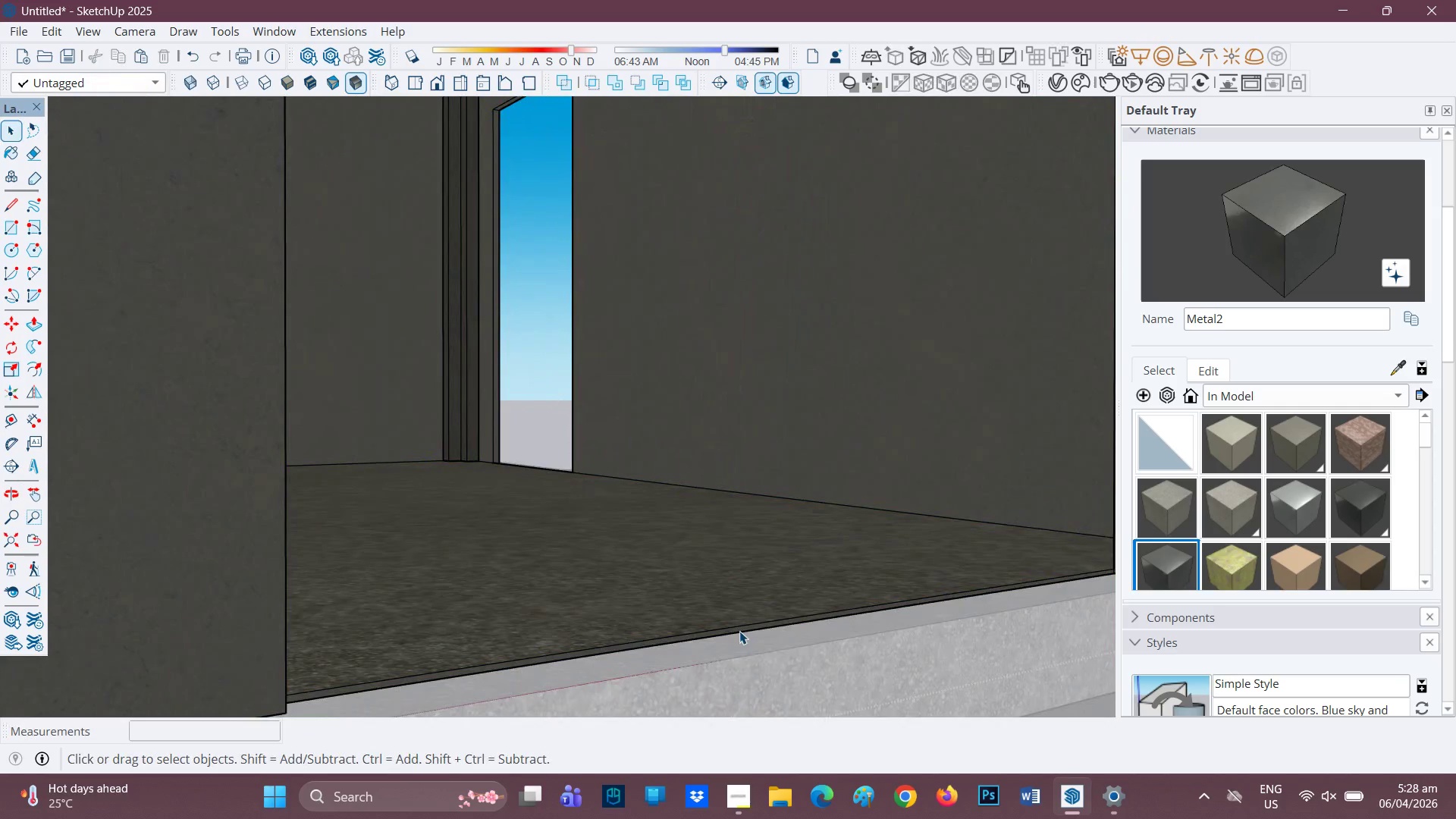 
key(P)
 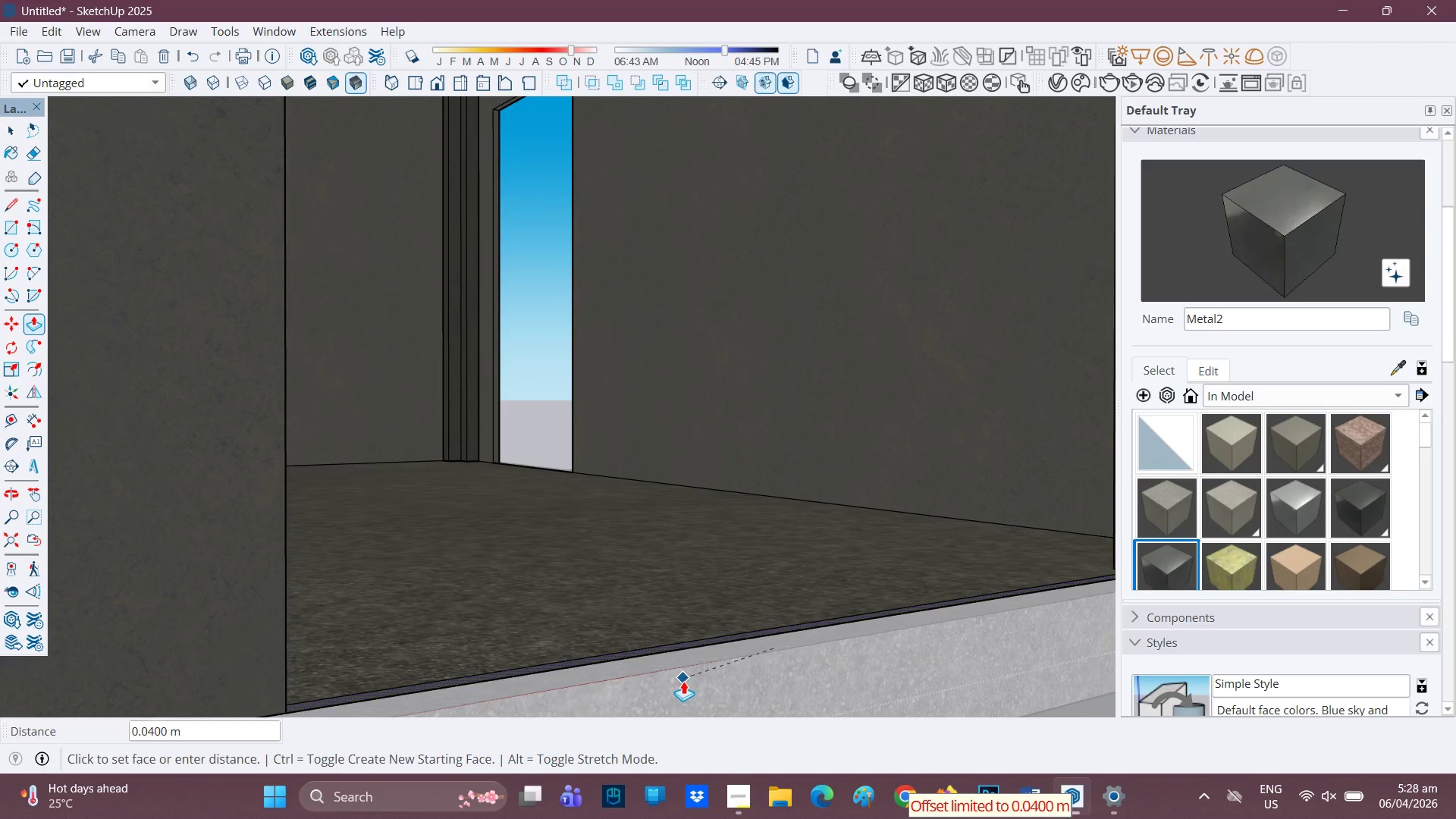 
left_click([838, 679])
 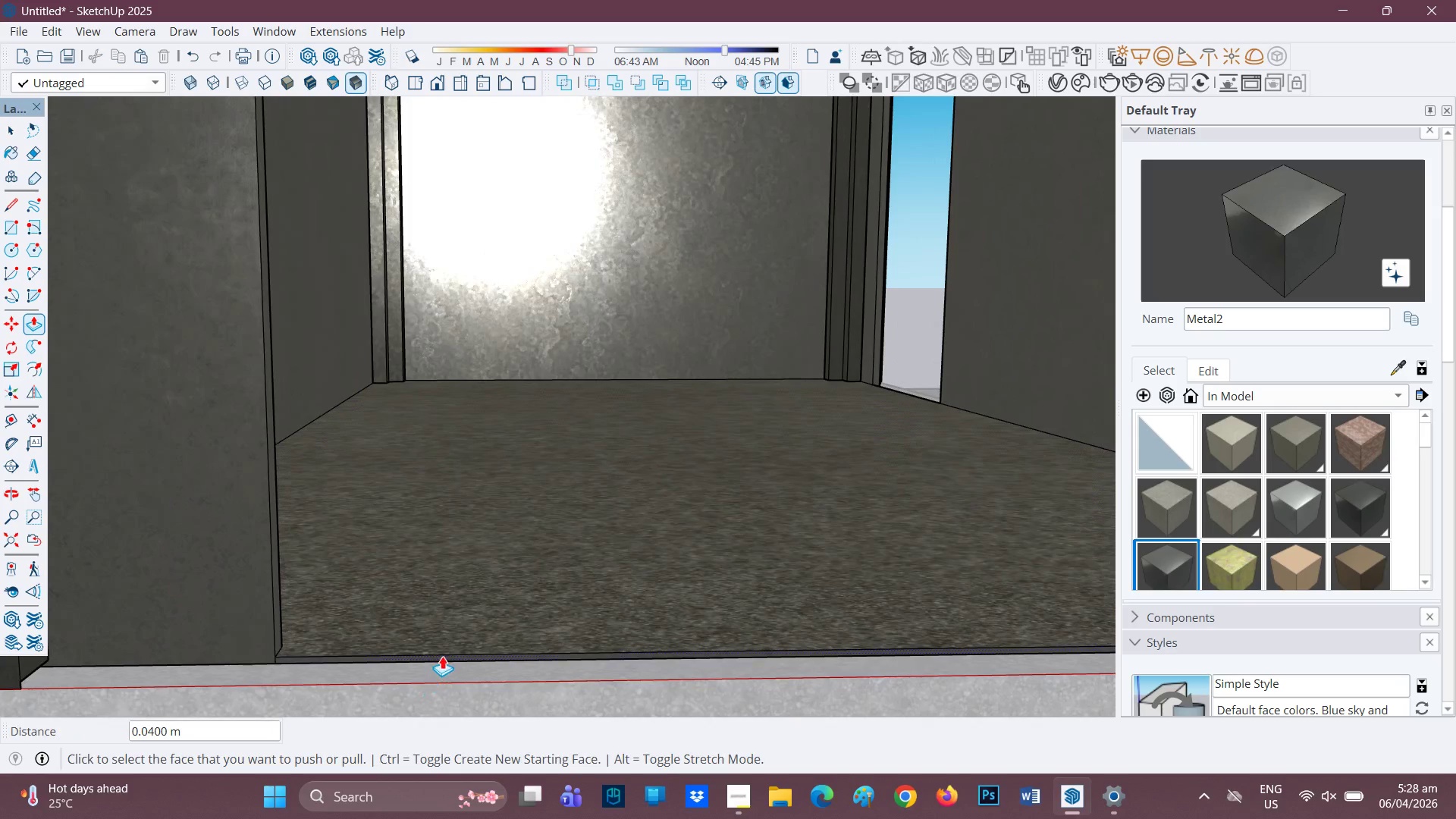 
left_click([444, 661])
 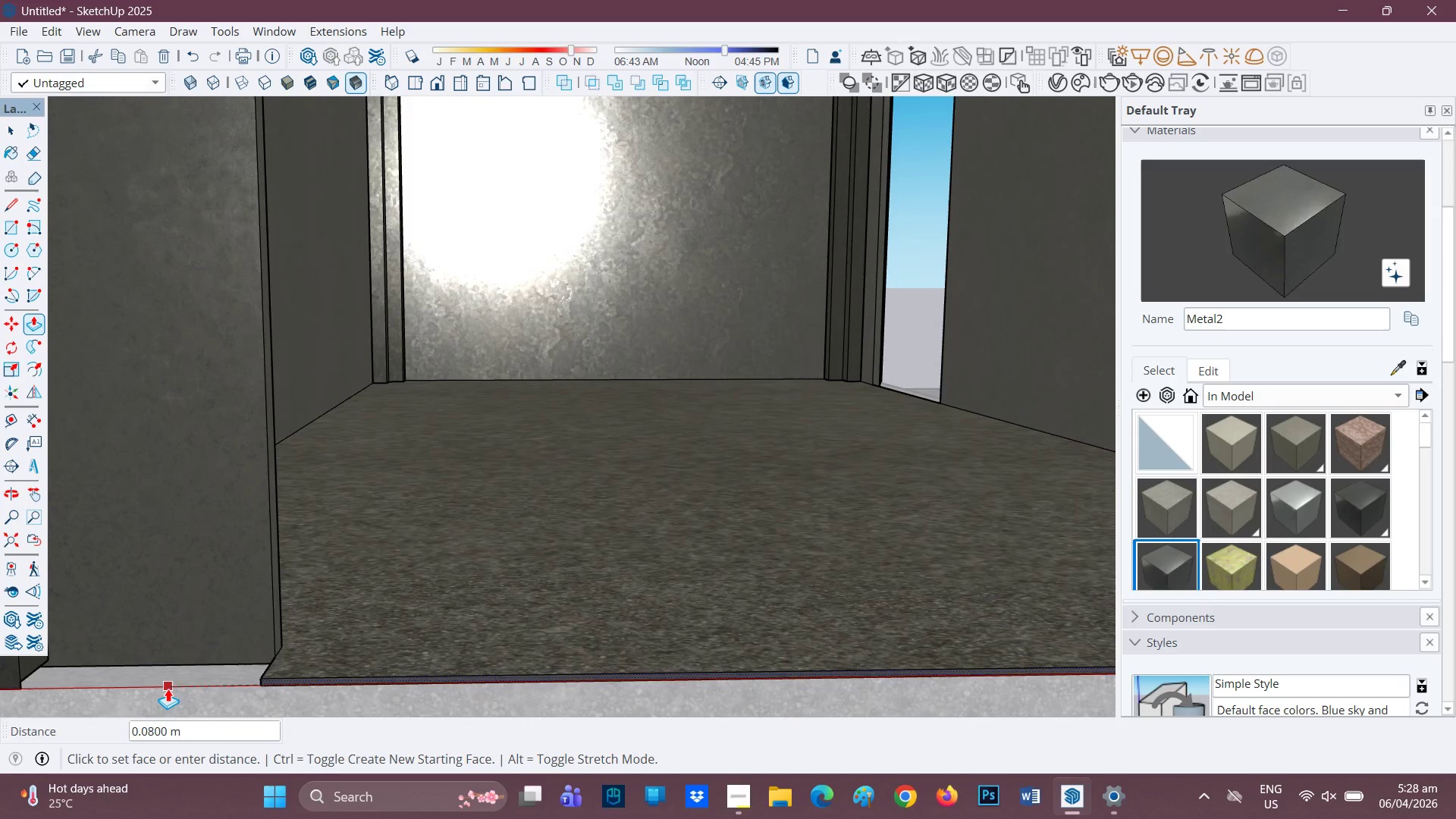 
left_click([170, 688])
 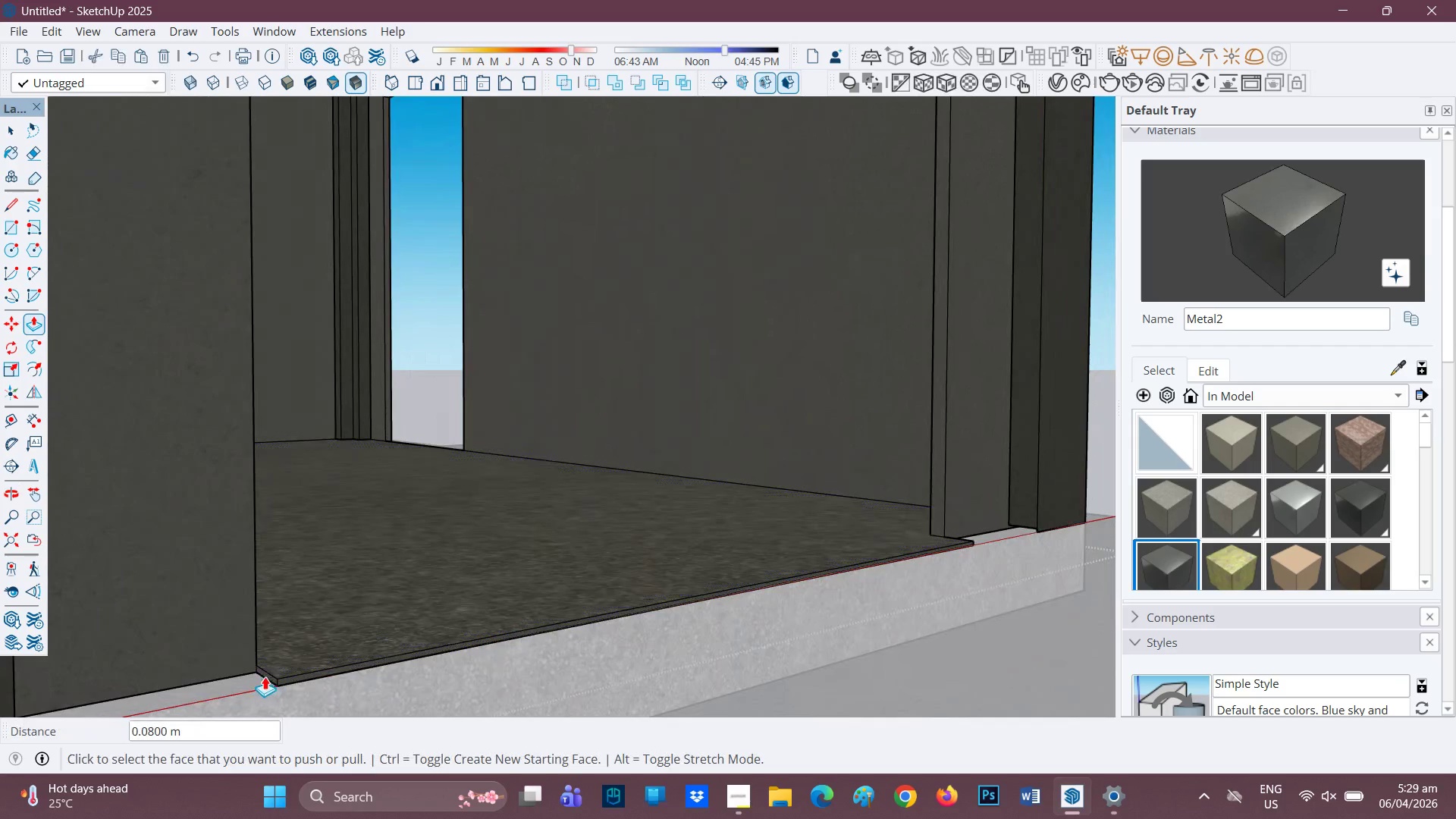 
type(HRP)
 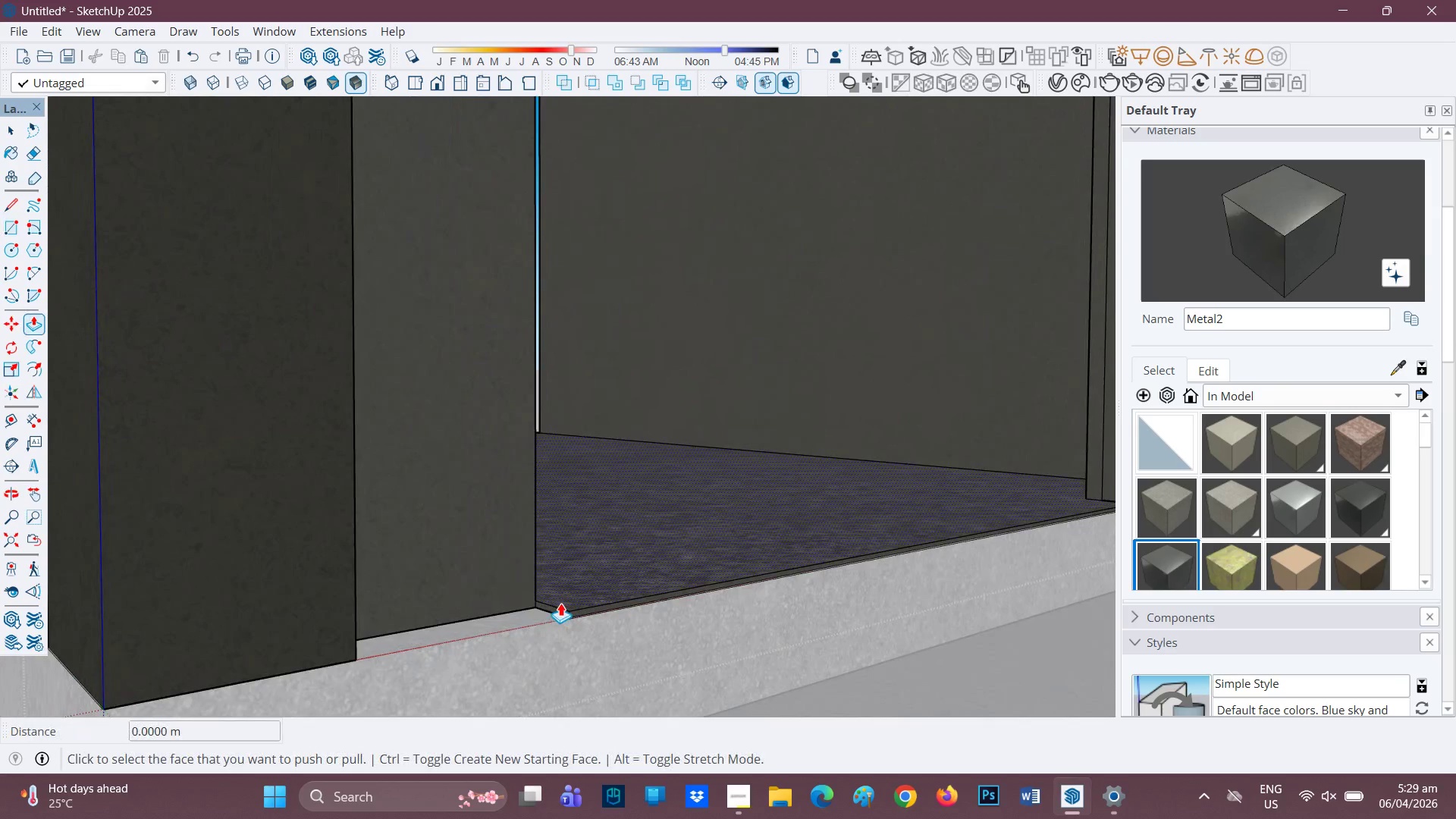 
left_click_drag(start_coordinate=[298, 672], to_coordinate=[582, 605])
 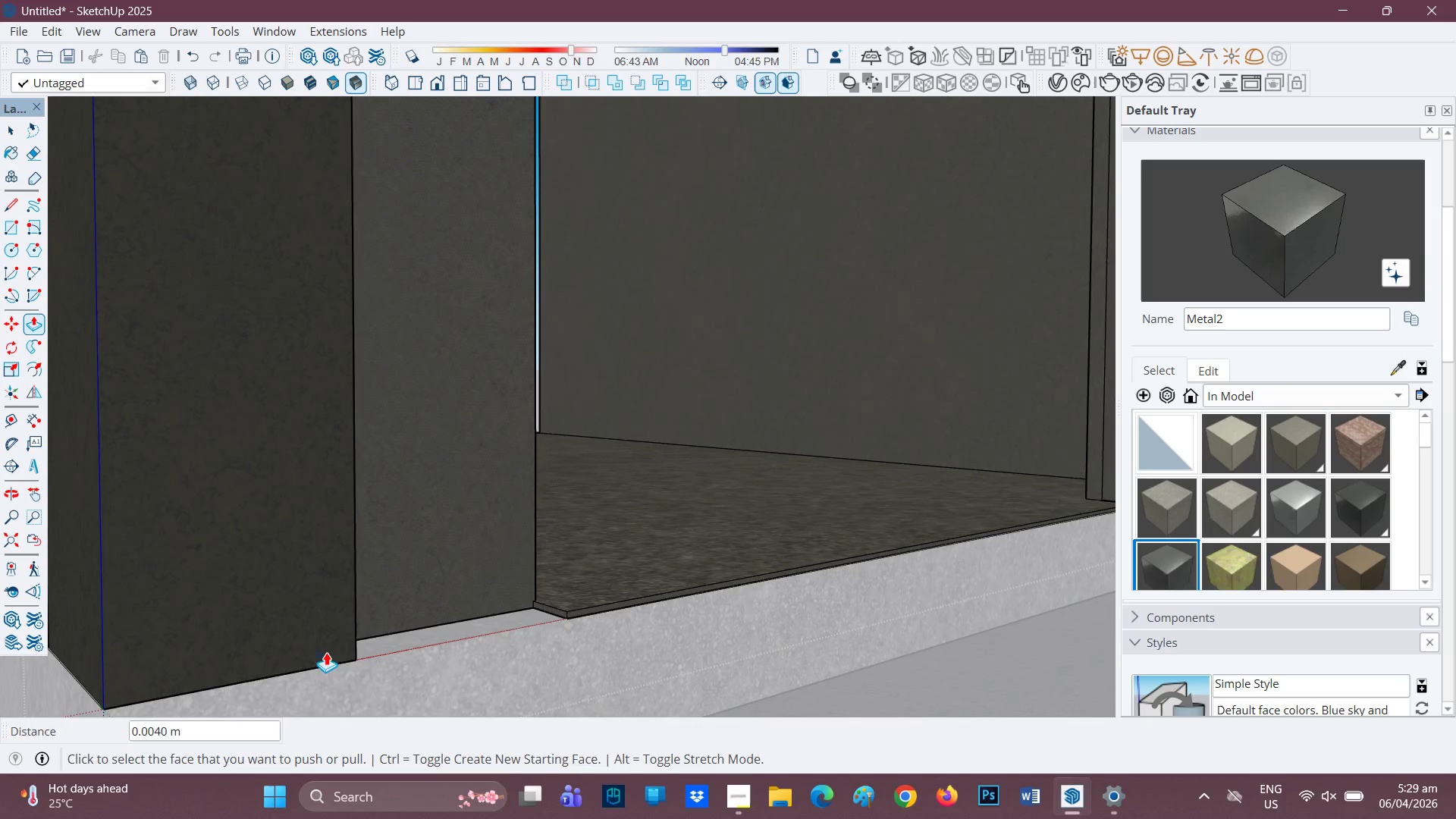 
left_click([551, 612])
 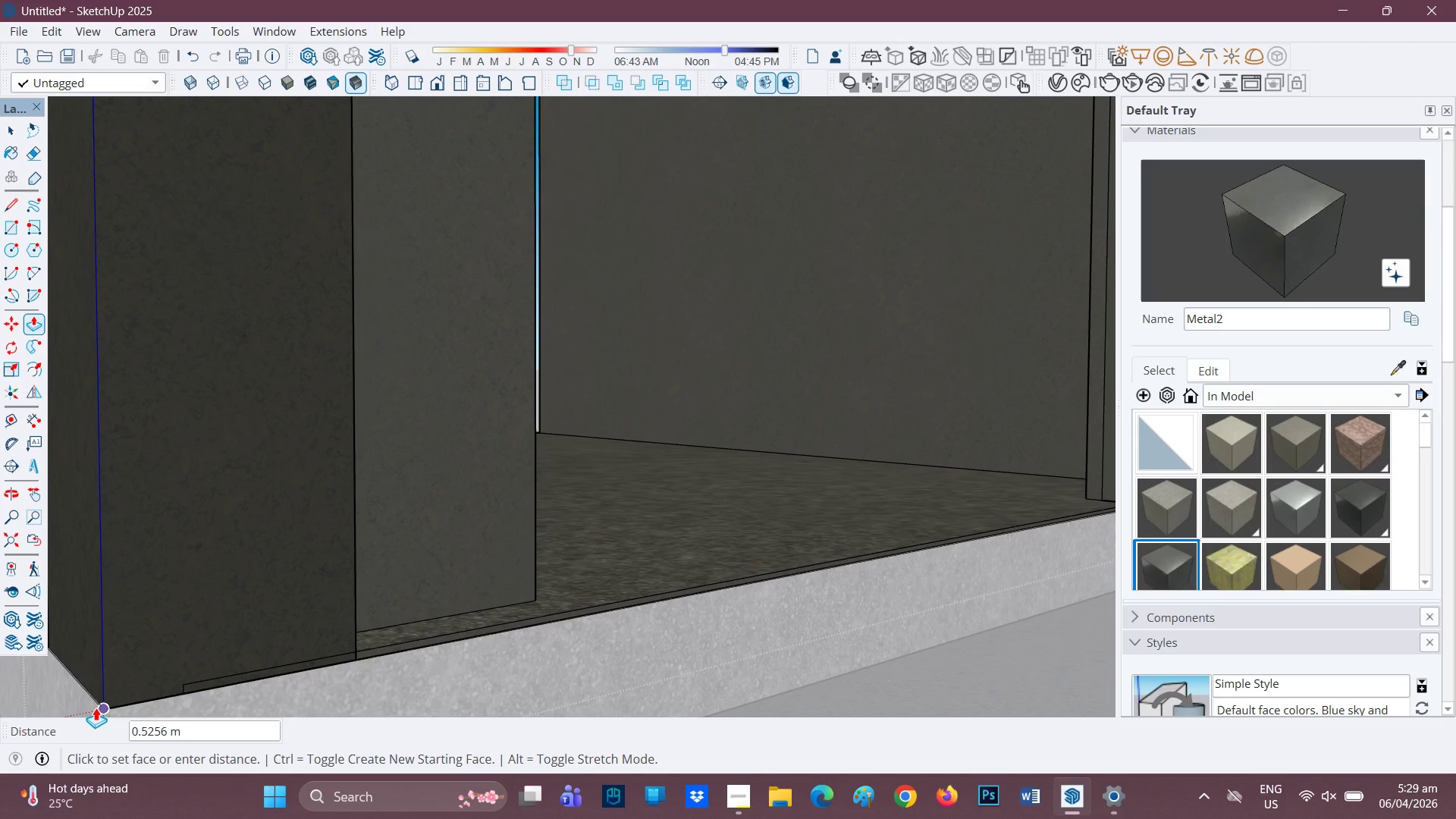 
wait(10.01)
 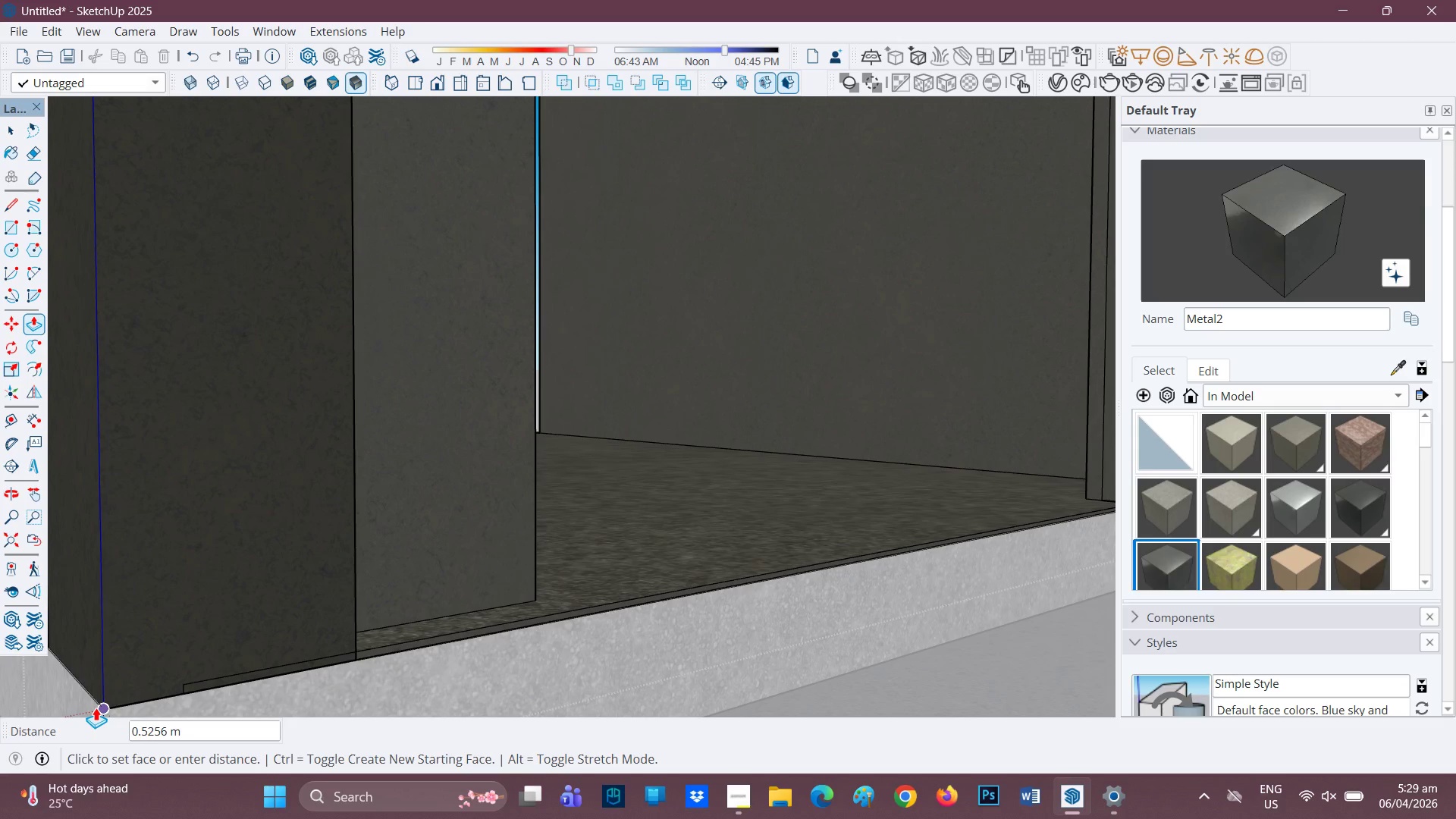 
left_click([361, 658])
 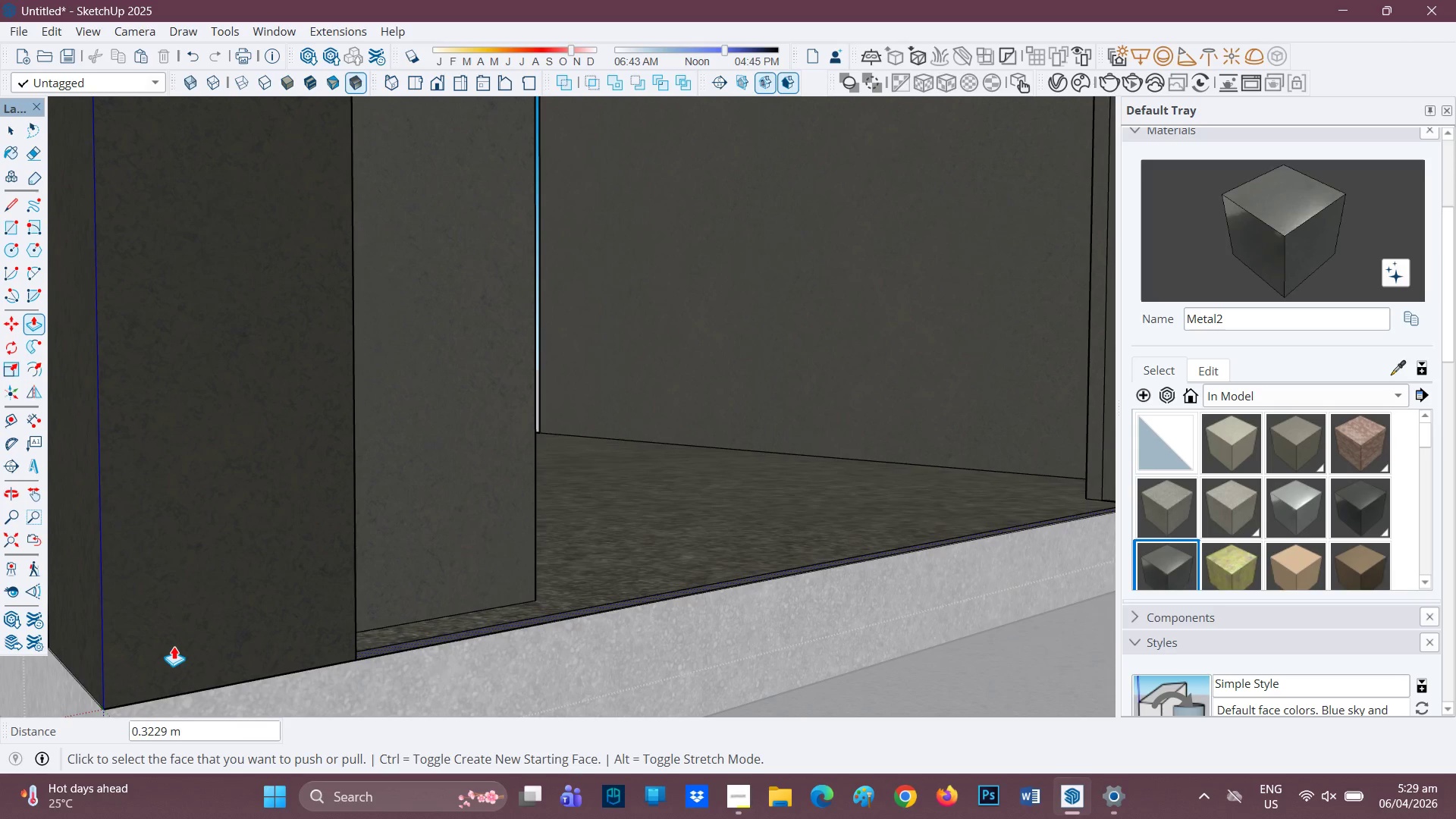 
scroll: coordinate [626, 596], scroll_direction: down, amount: 4.0
 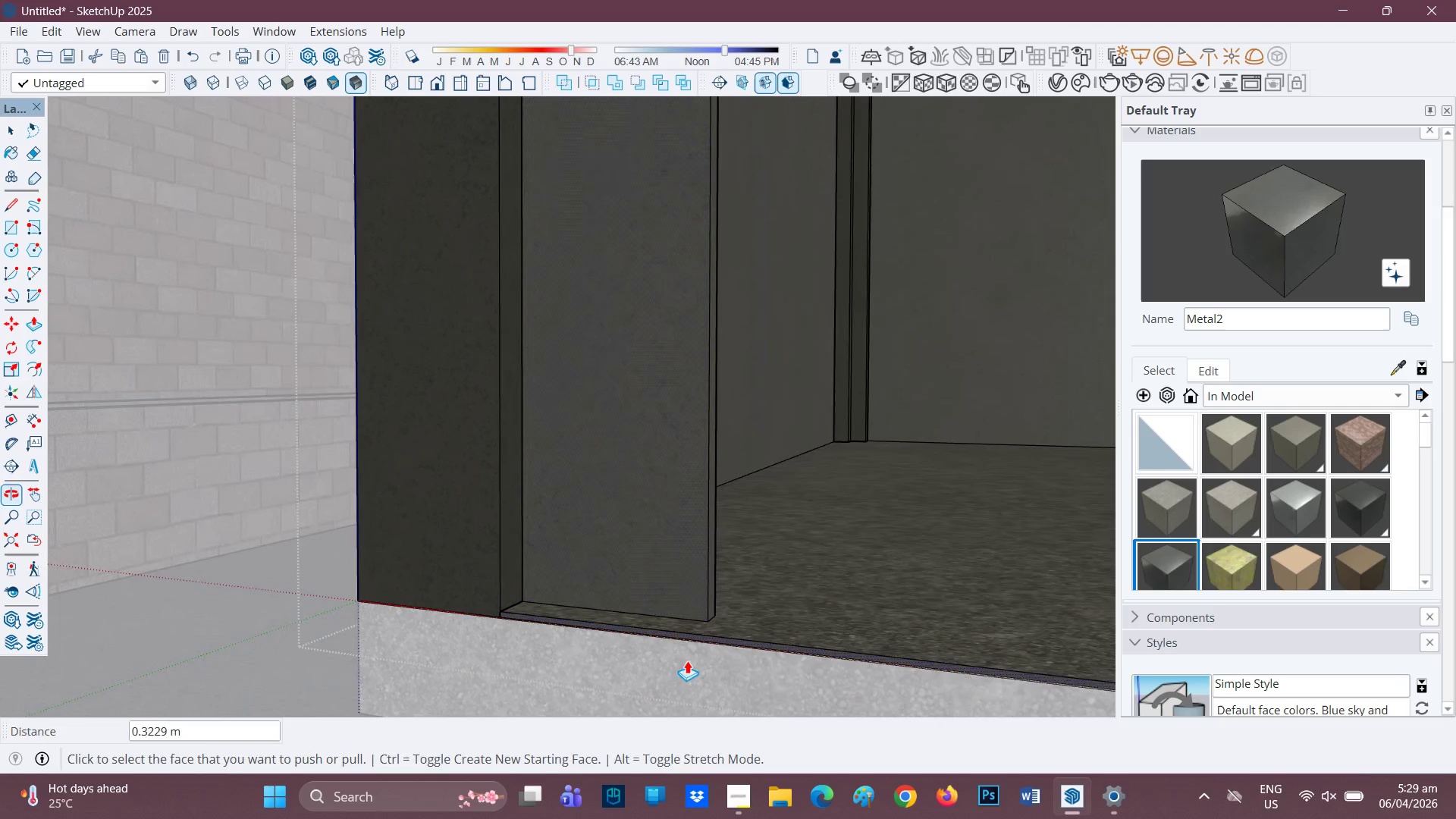 
key(H)
 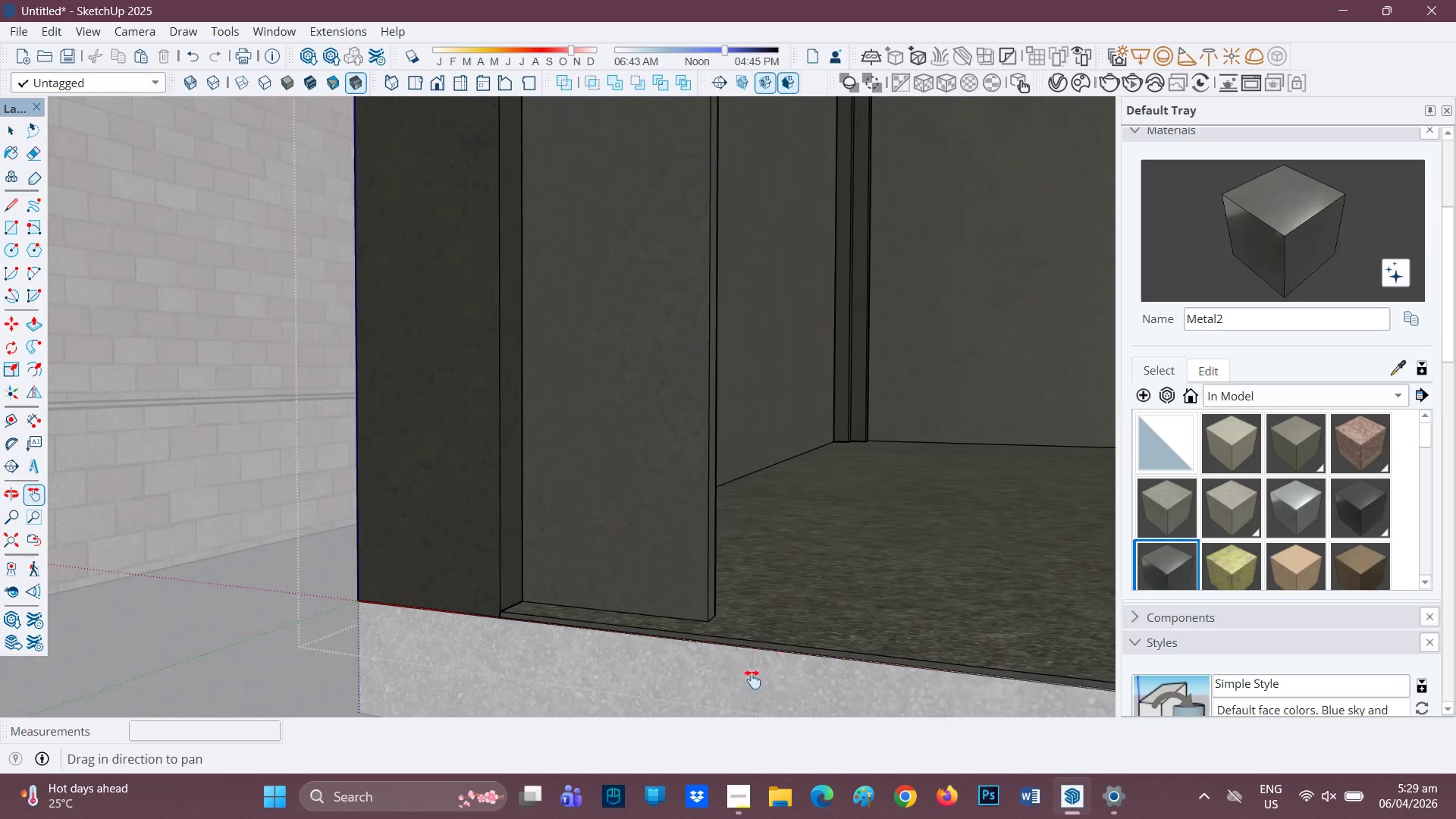 
left_click_drag(start_coordinate=[774, 701], to_coordinate=[186, 532])
 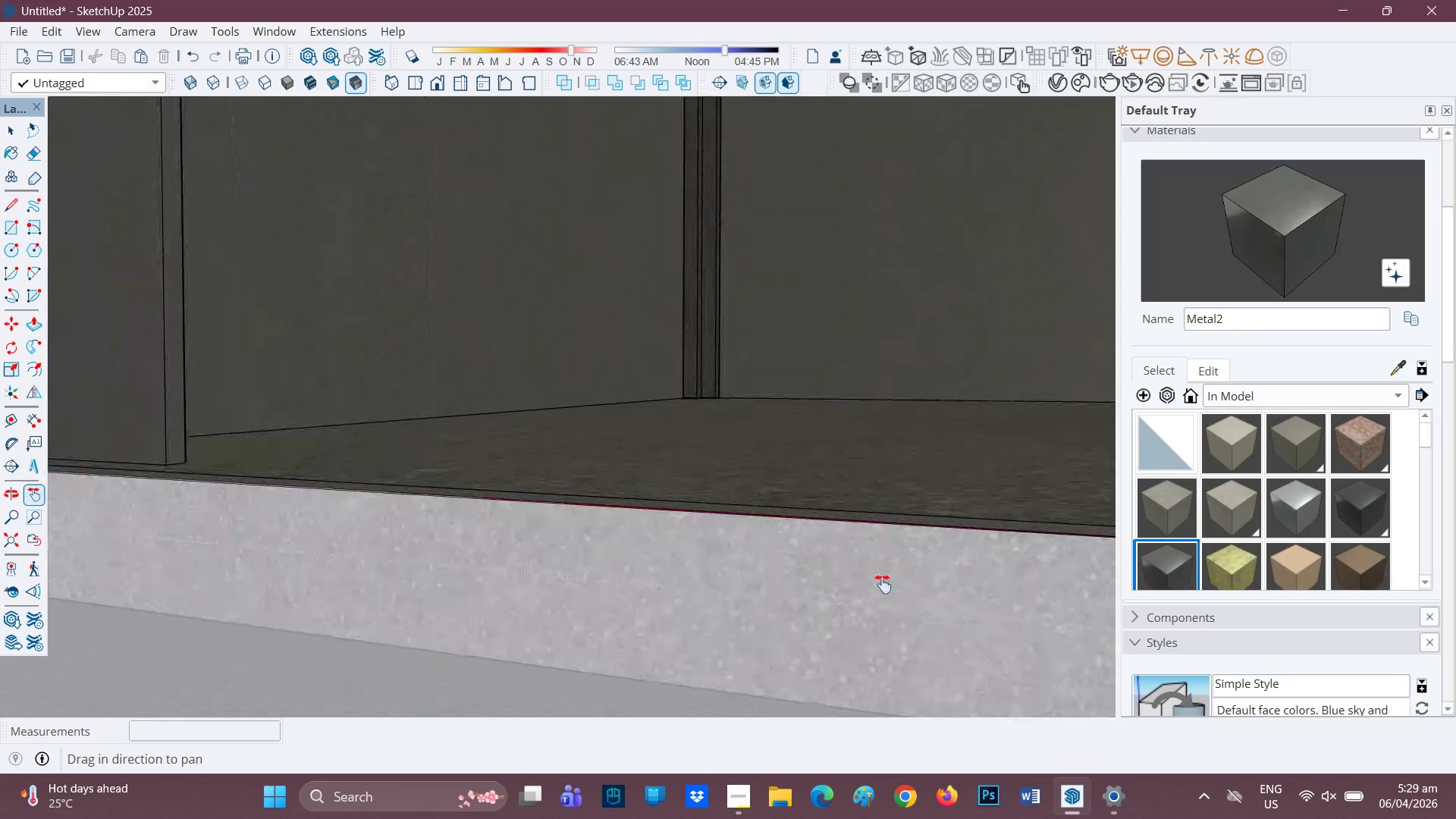 
left_click_drag(start_coordinate=[893, 584], to_coordinate=[48, 571])
 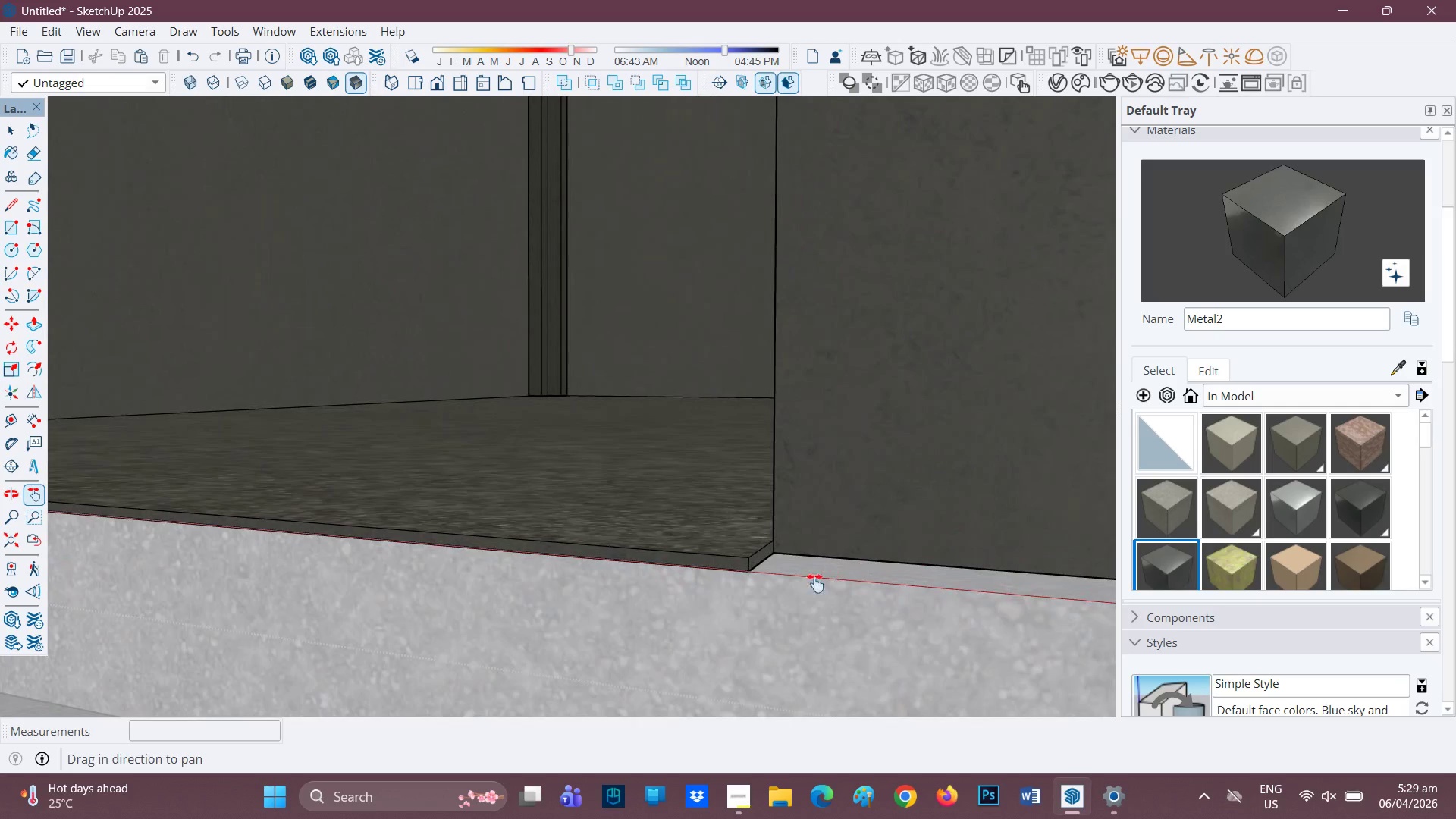 
left_click_drag(start_coordinate=[813, 582], to_coordinate=[478, 600])
 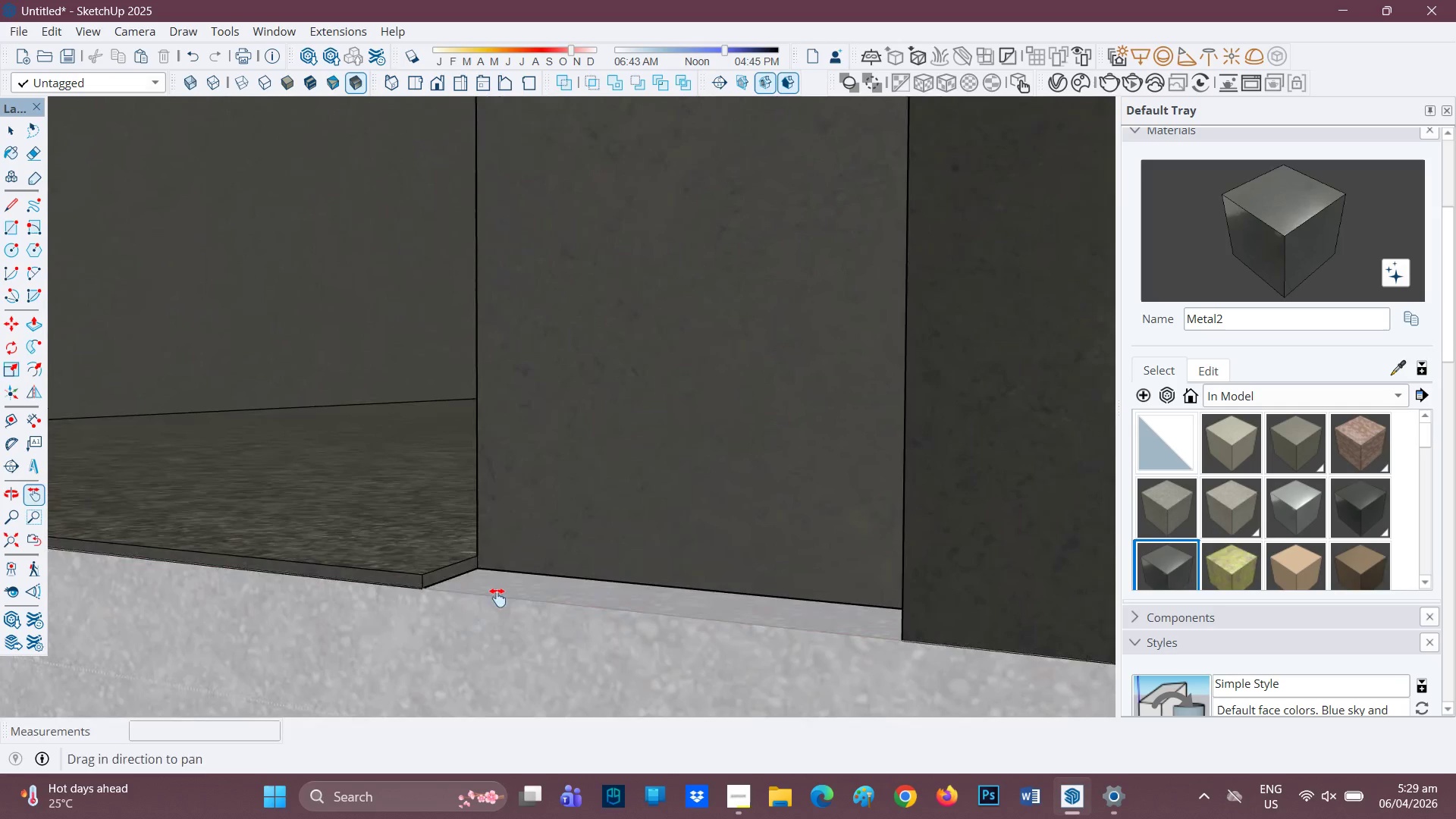 
type(RP)
 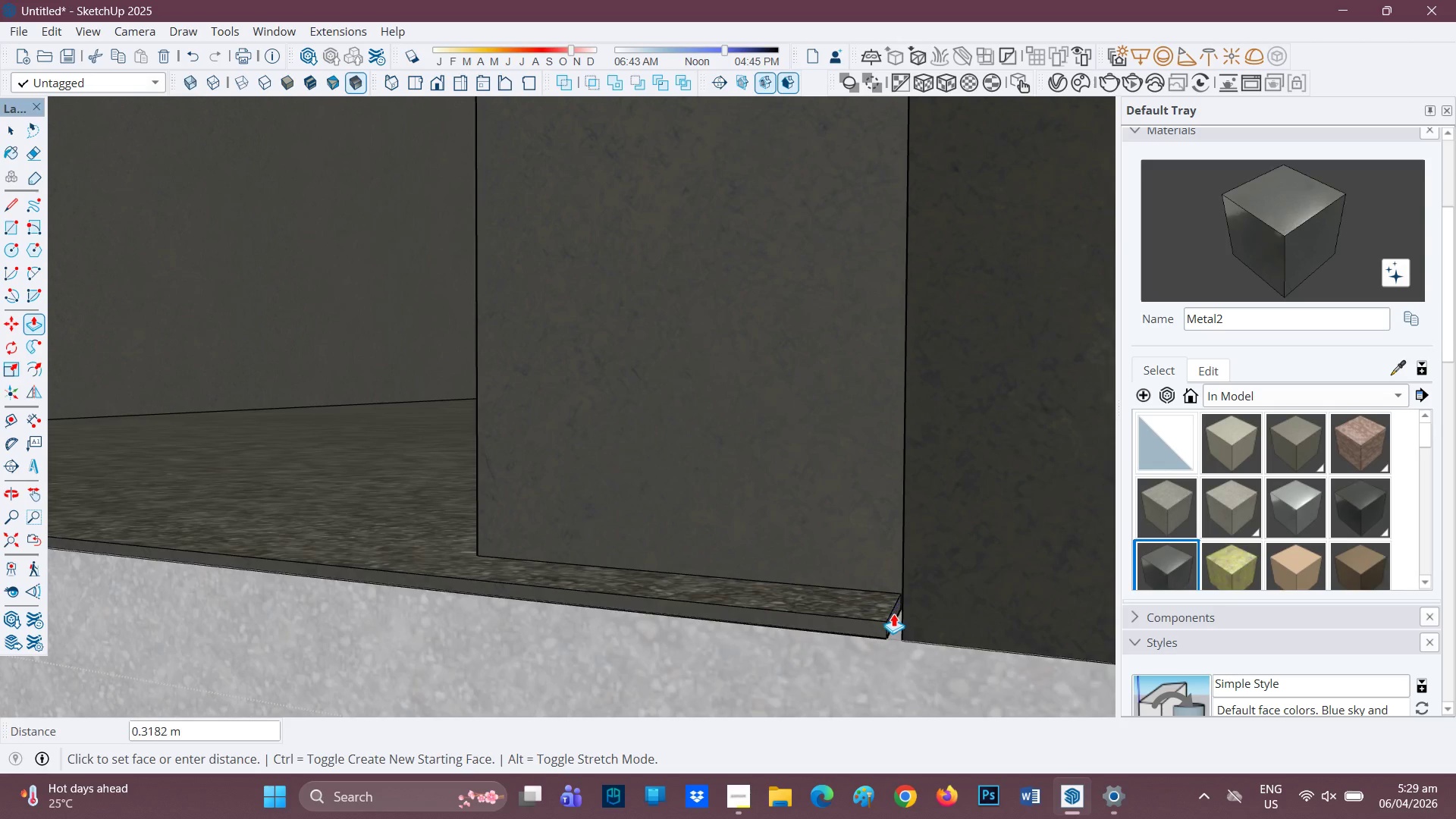 
left_click([910, 642])
 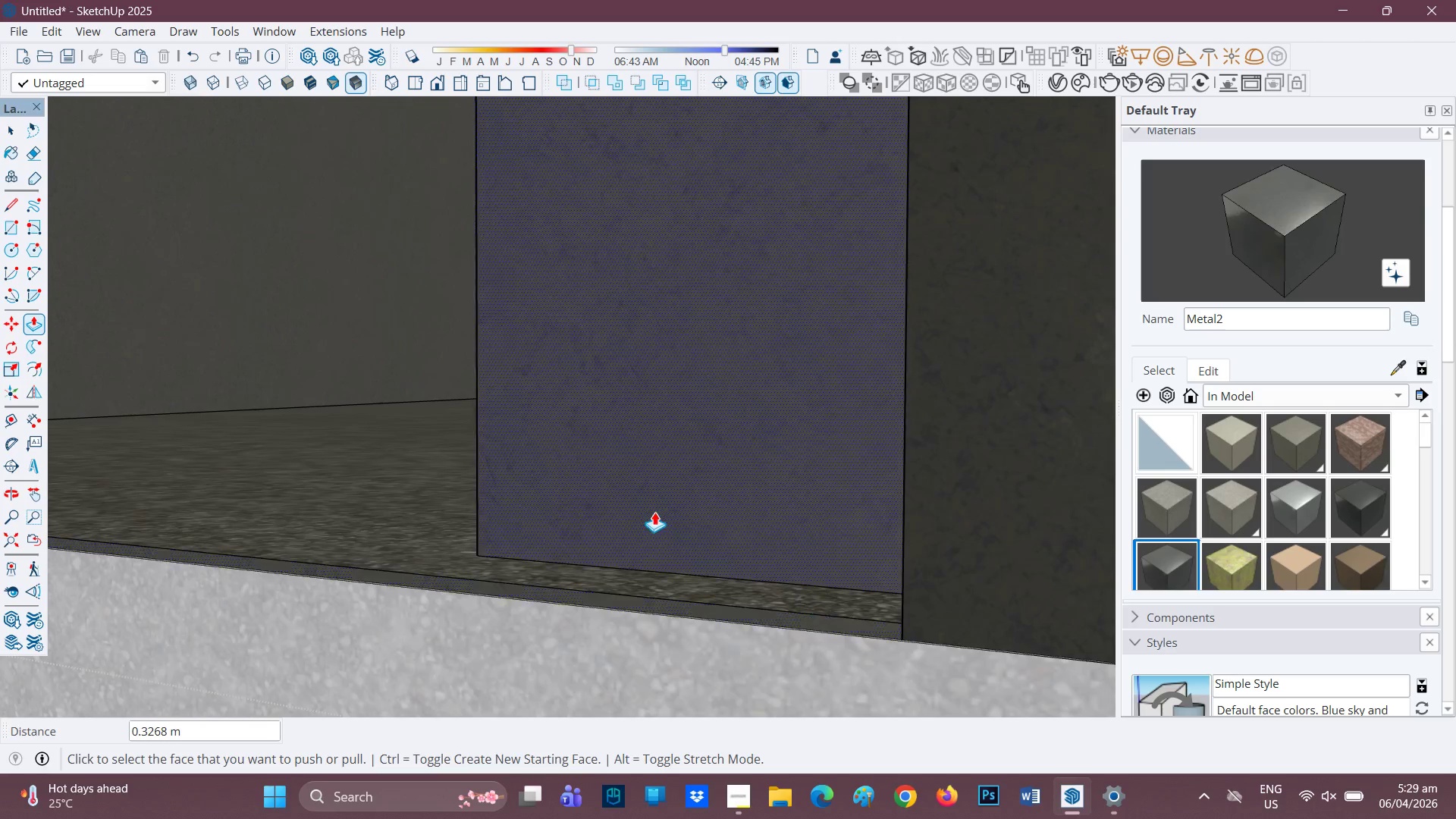 
scroll: coordinate [633, 513], scroll_direction: down, amount: 4.0
 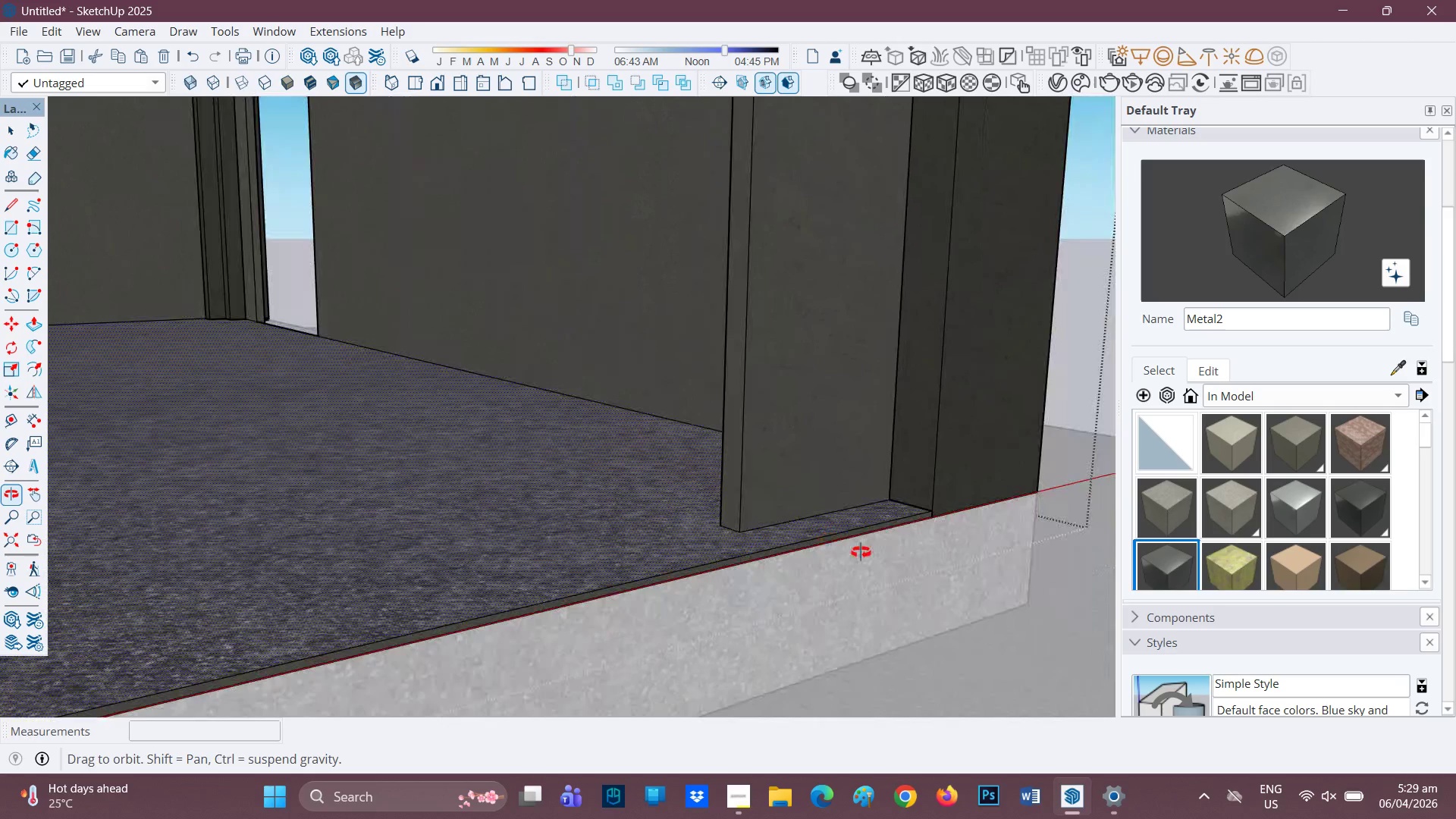 
key(Space)
 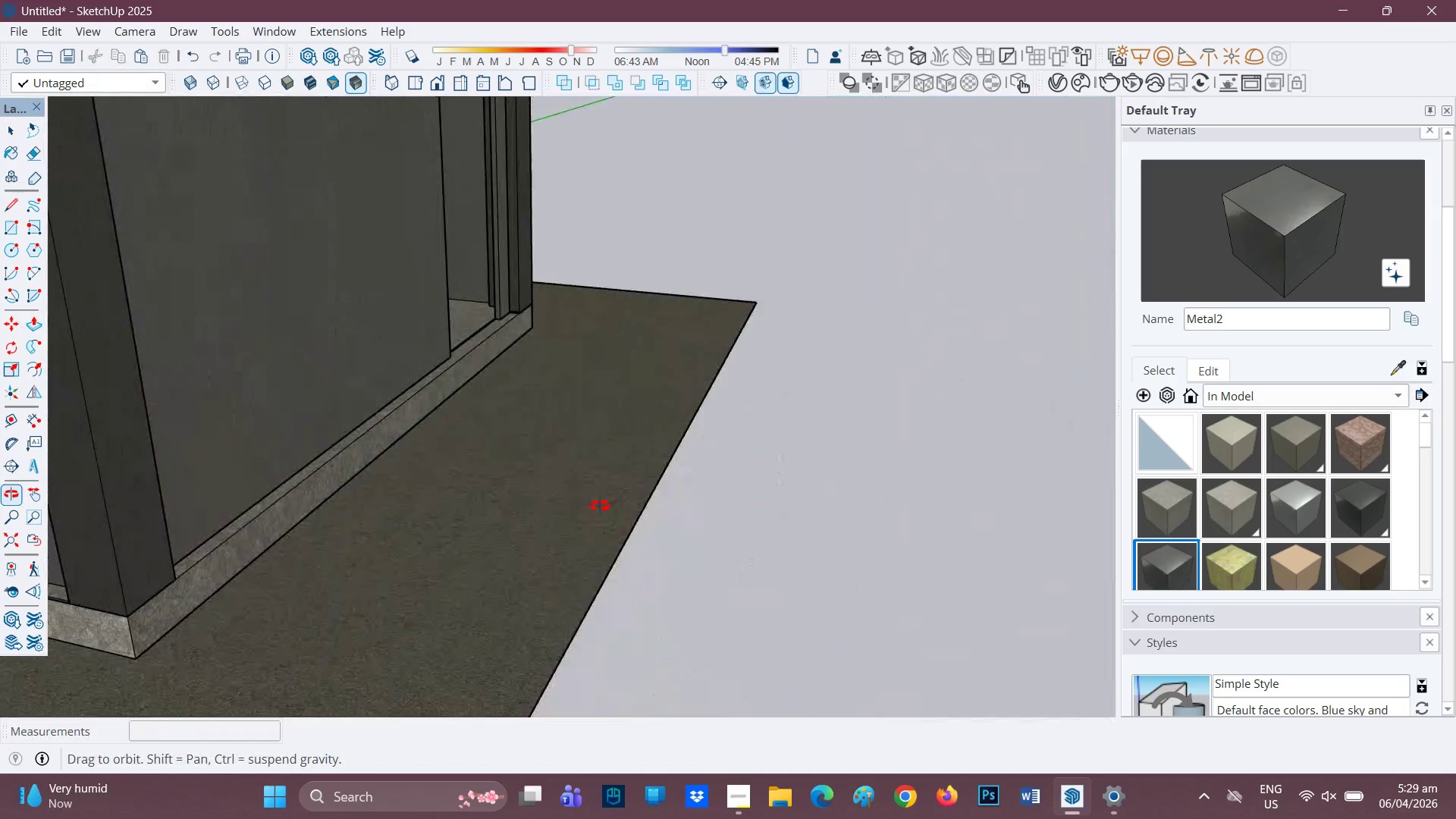 
scroll: coordinate [629, 499], scroll_direction: down, amount: 11.0
 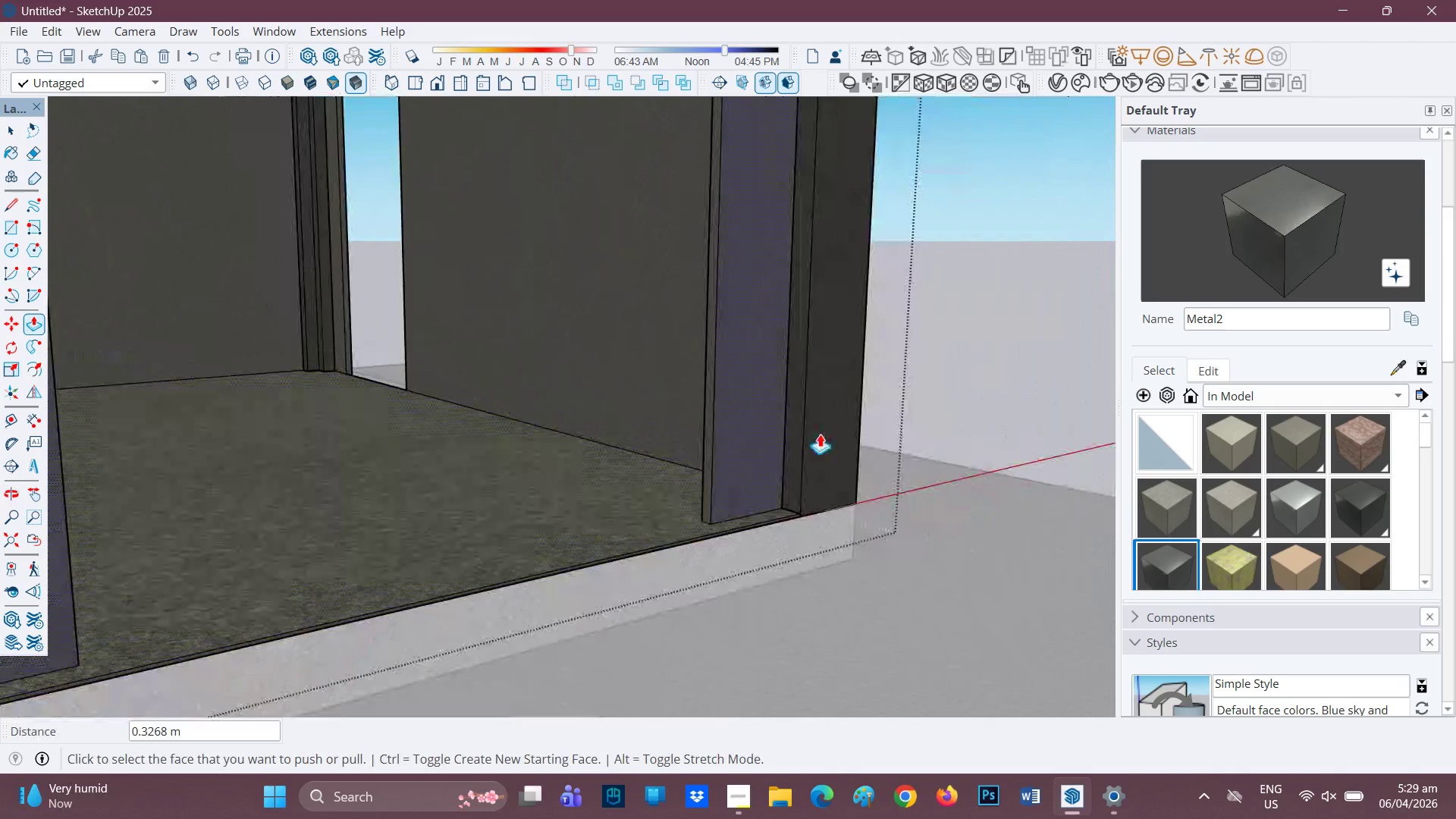 
scroll: coordinate [522, 412], scroll_direction: up, amount: 14.0
 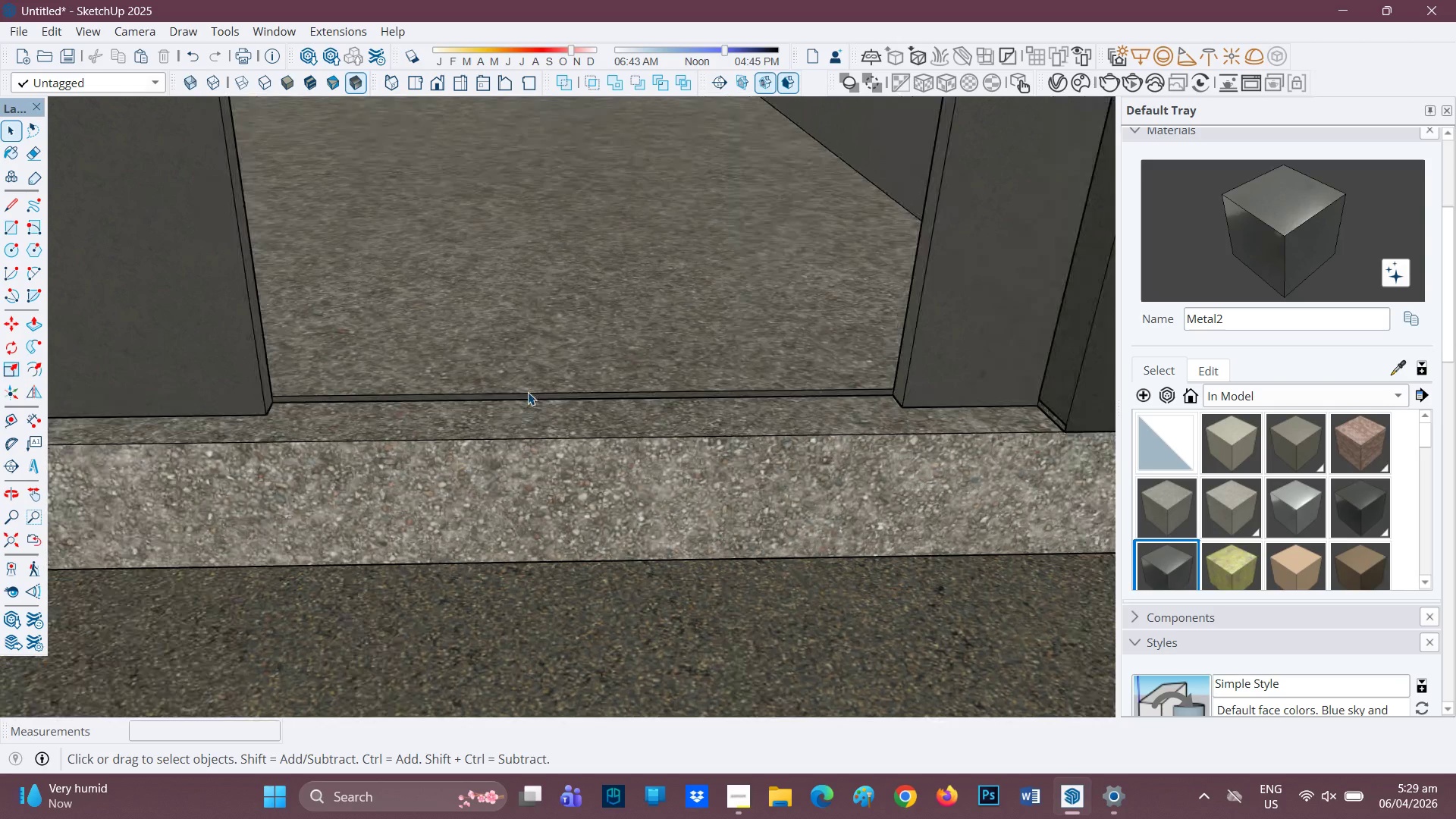 
key(P)
 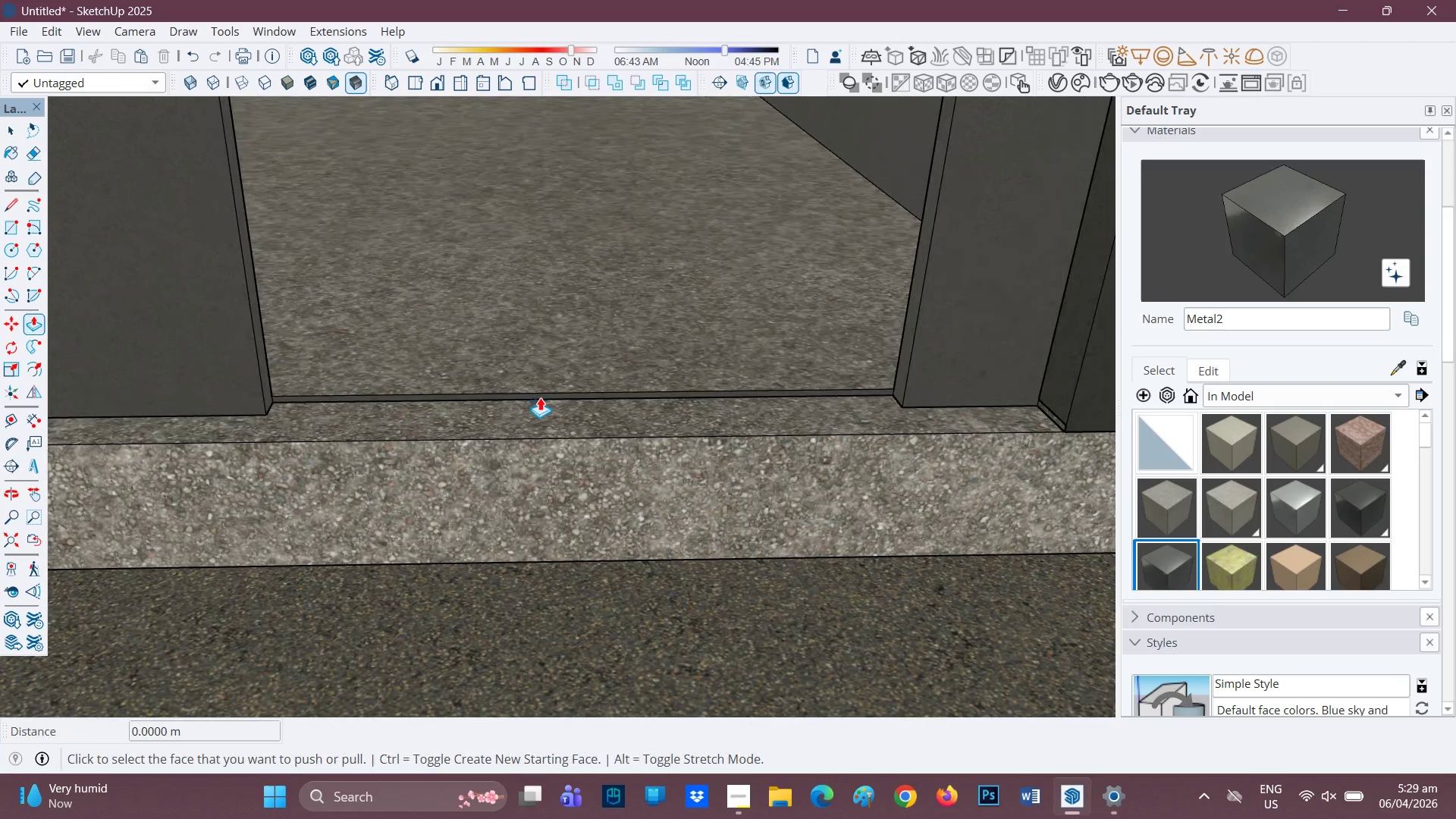 
scroll: coordinate [601, 362], scroll_direction: down, amount: 6.0
 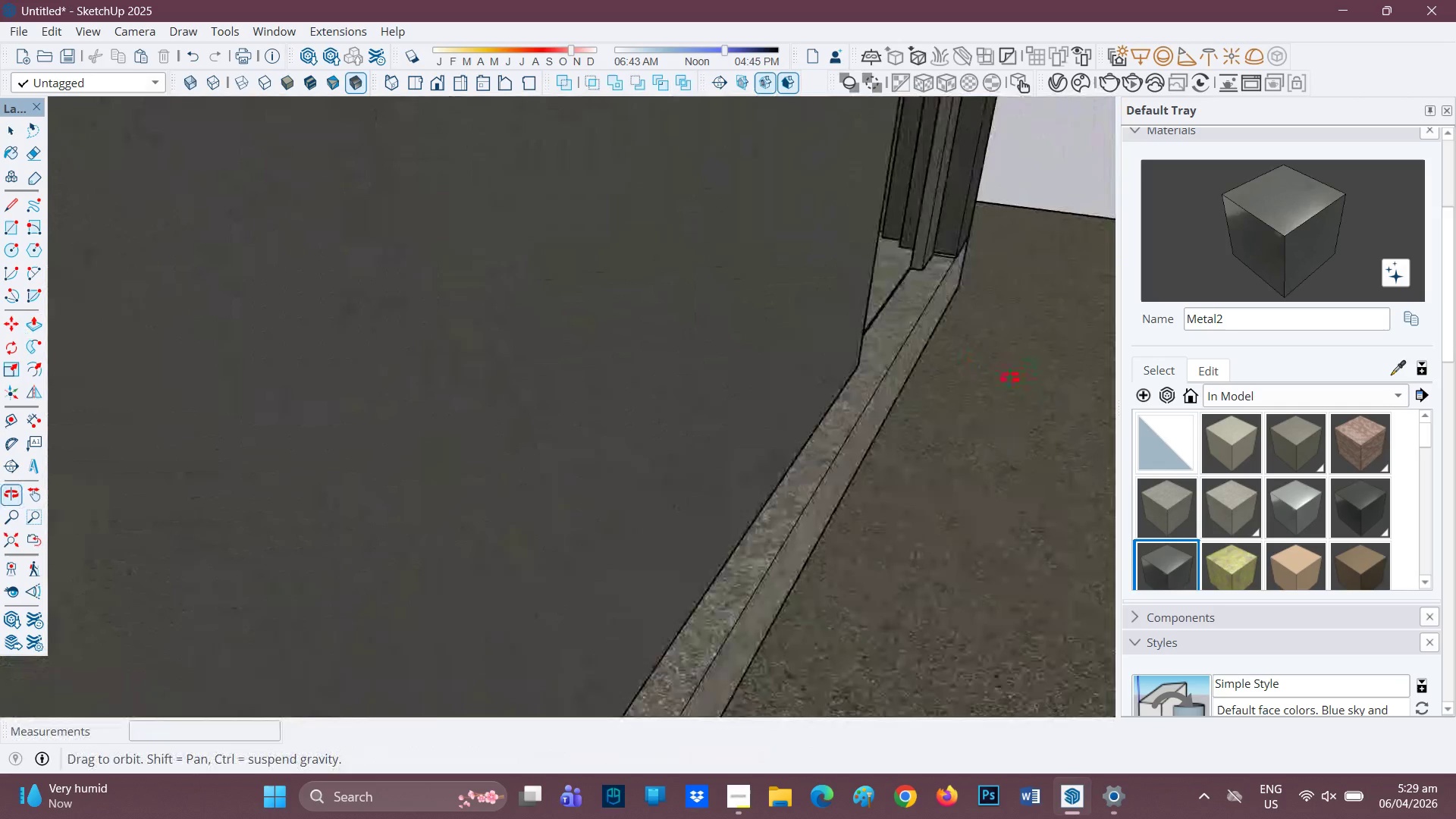 
scroll: coordinate [566, 372], scroll_direction: up, amount: 6.0
 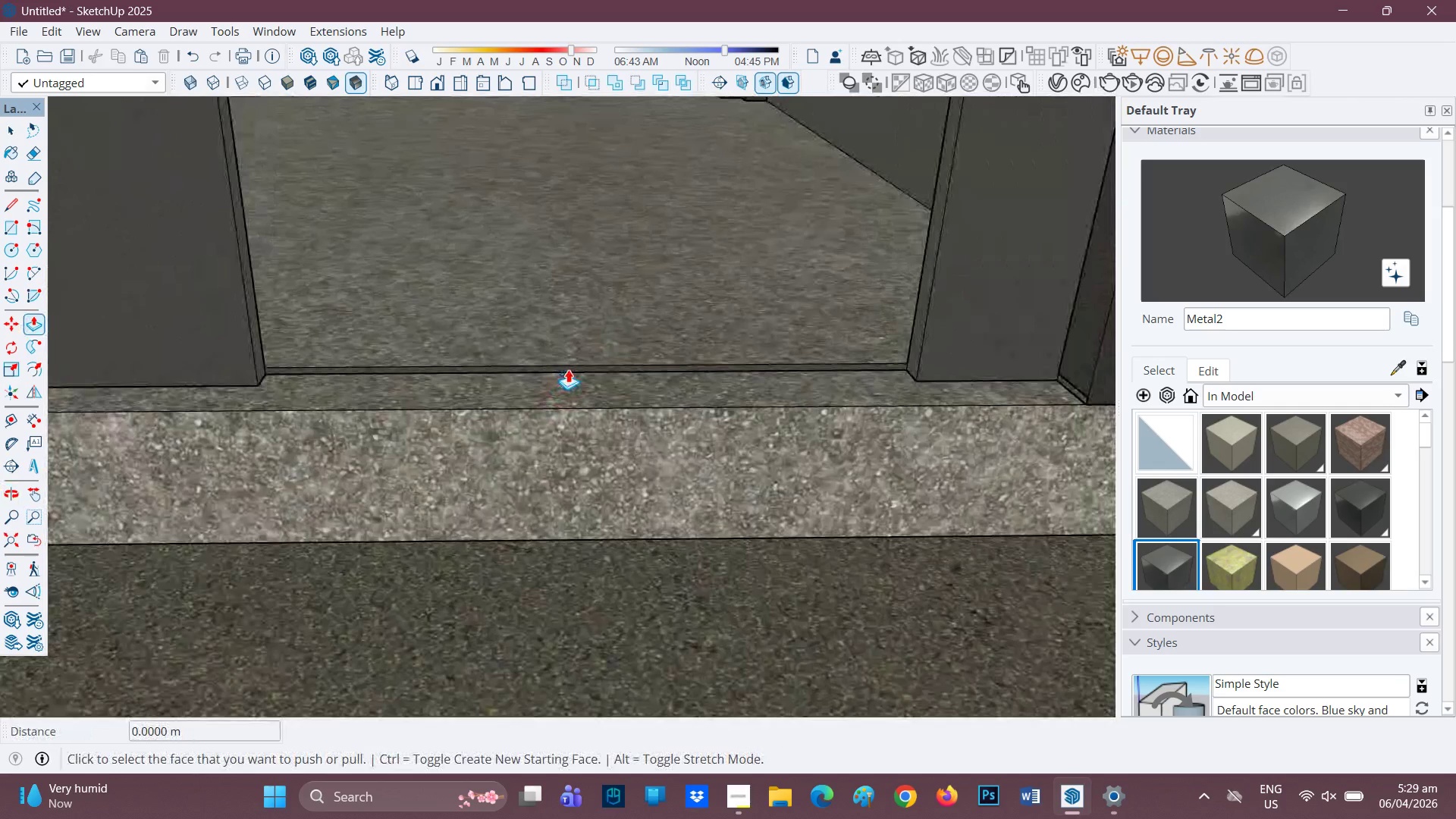 
key(Space)
 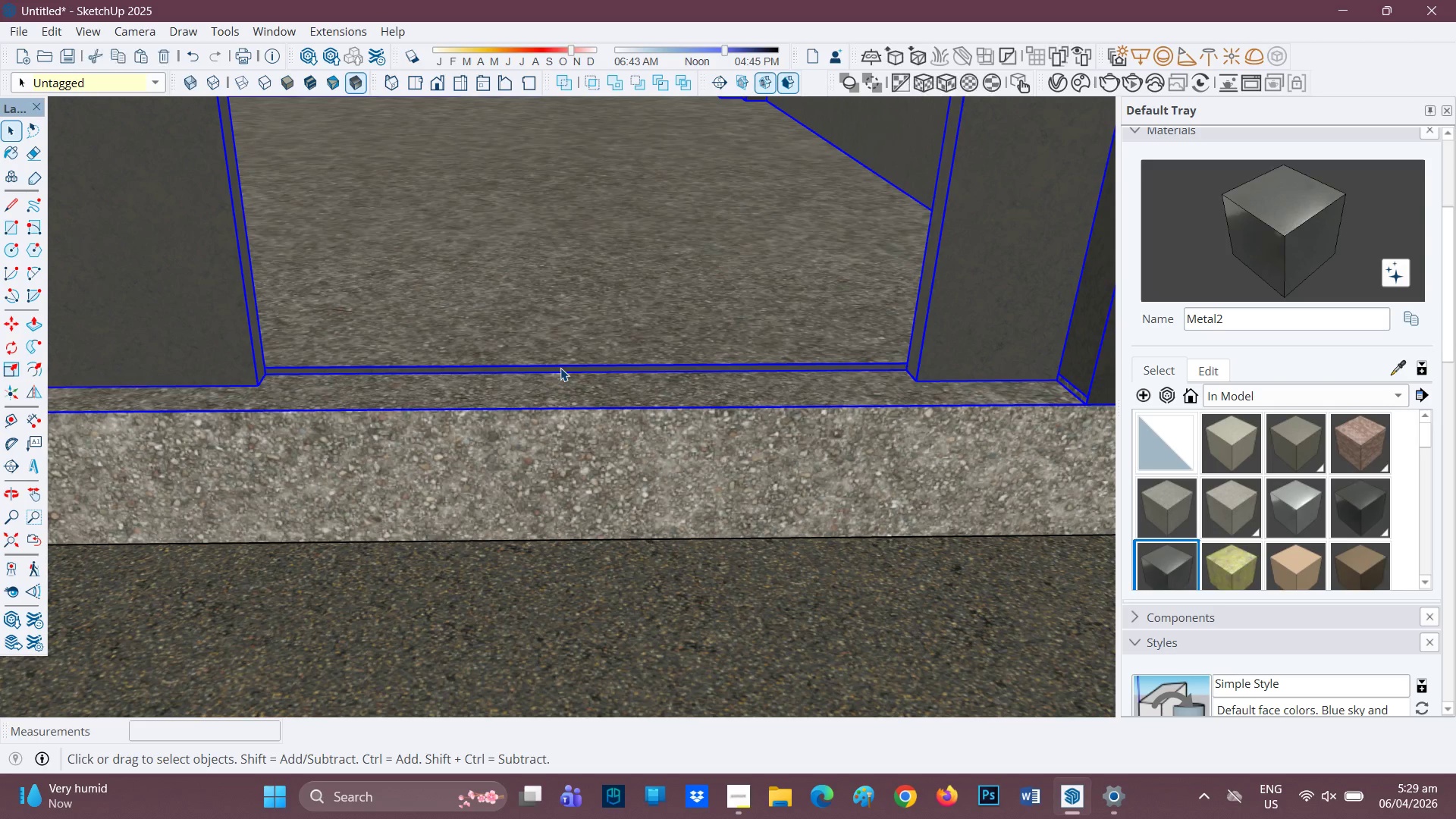 
double_click([560, 368])
 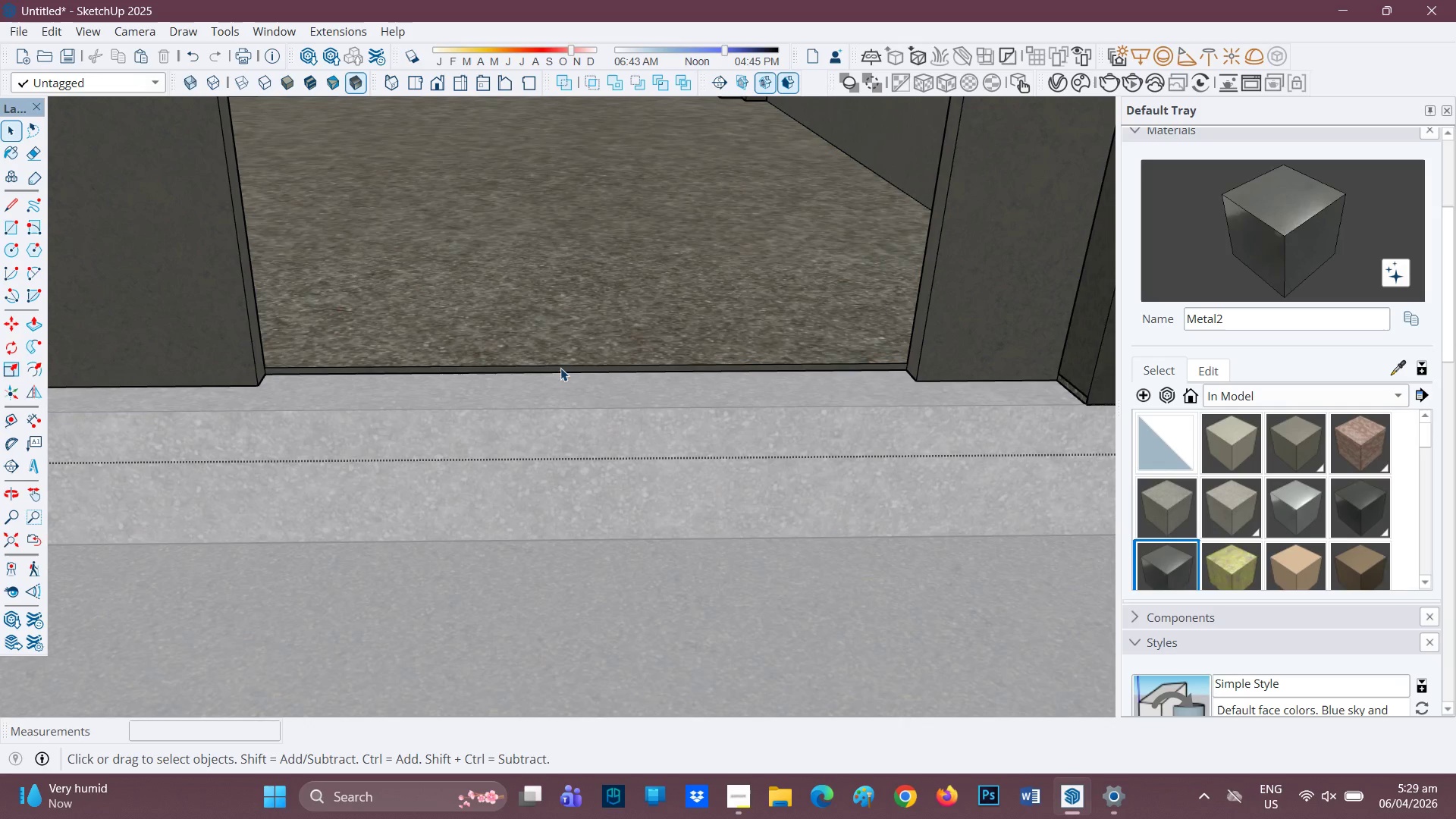 
key(P)
 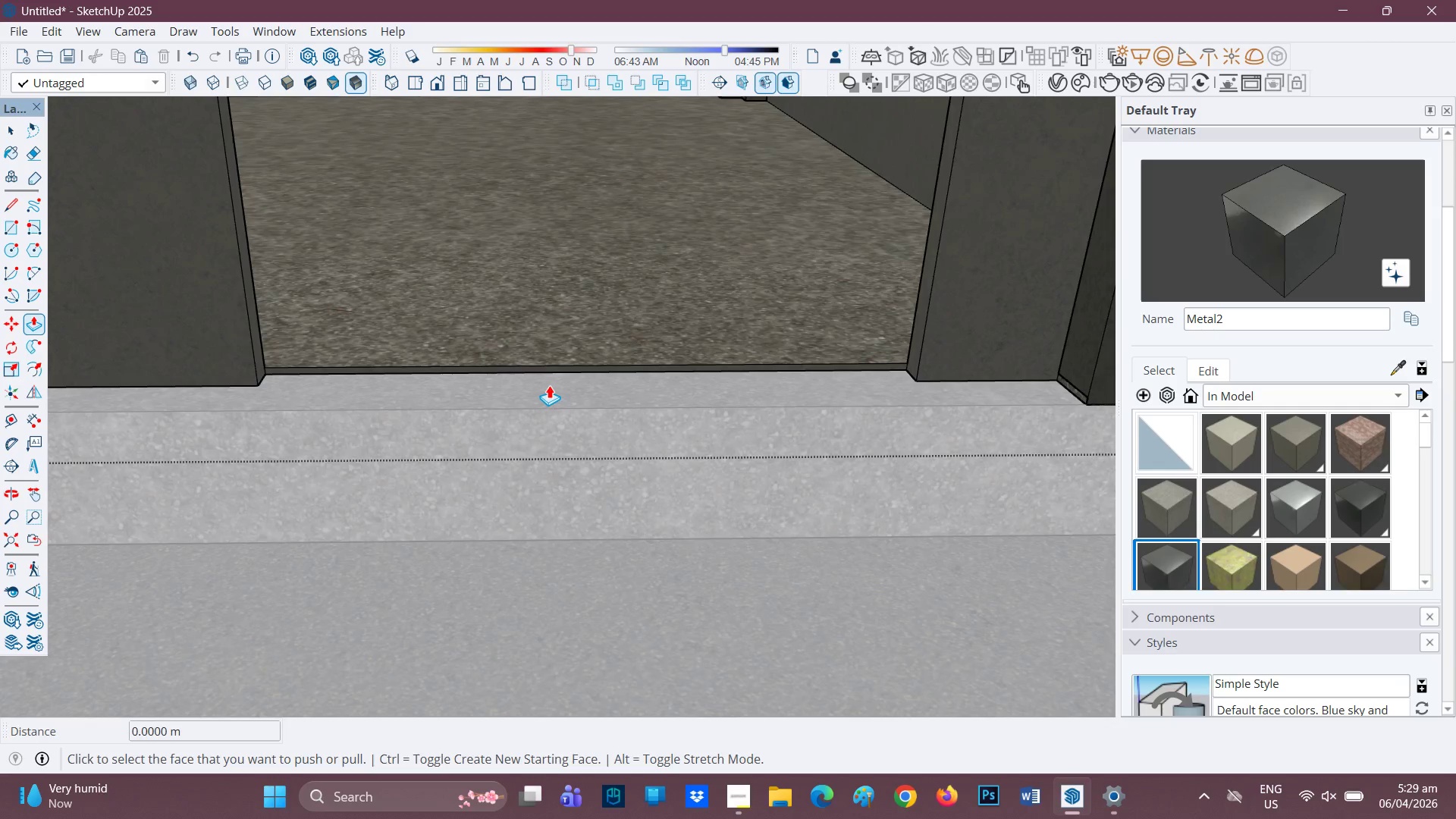 
scroll: coordinate [548, 384], scroll_direction: up, amount: 2.0
 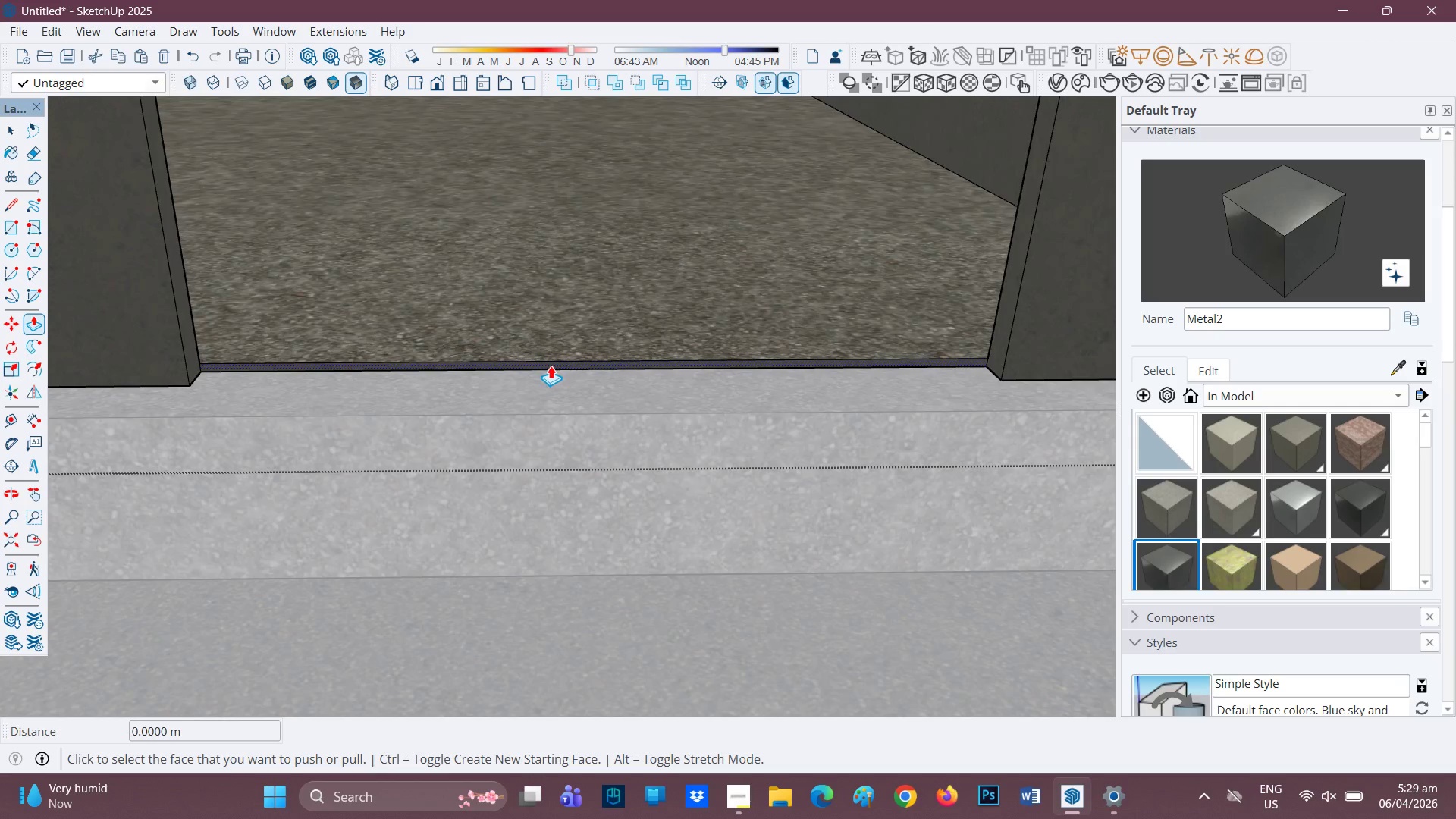 
left_click([554, 358])
 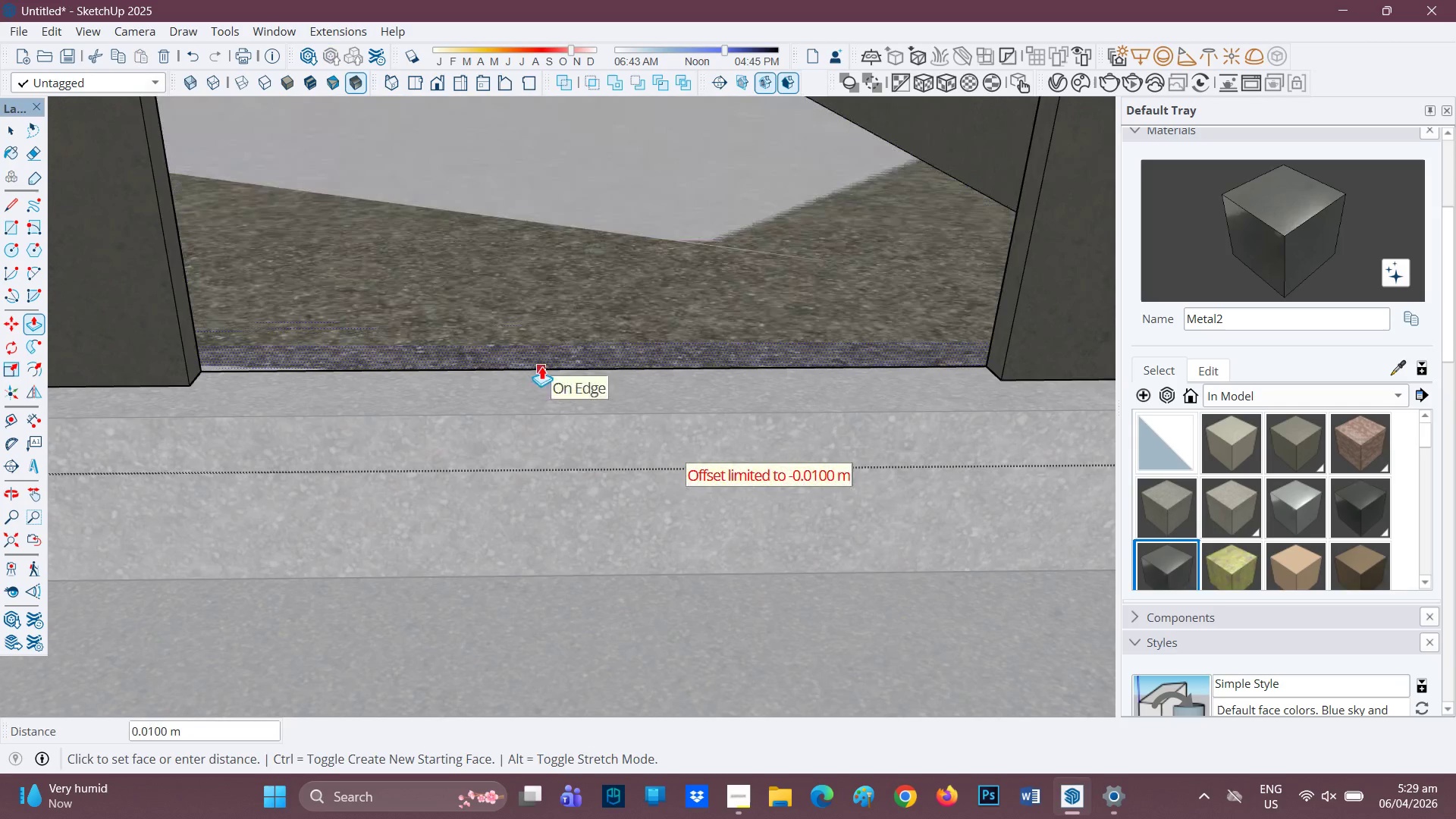 
key(Space)
 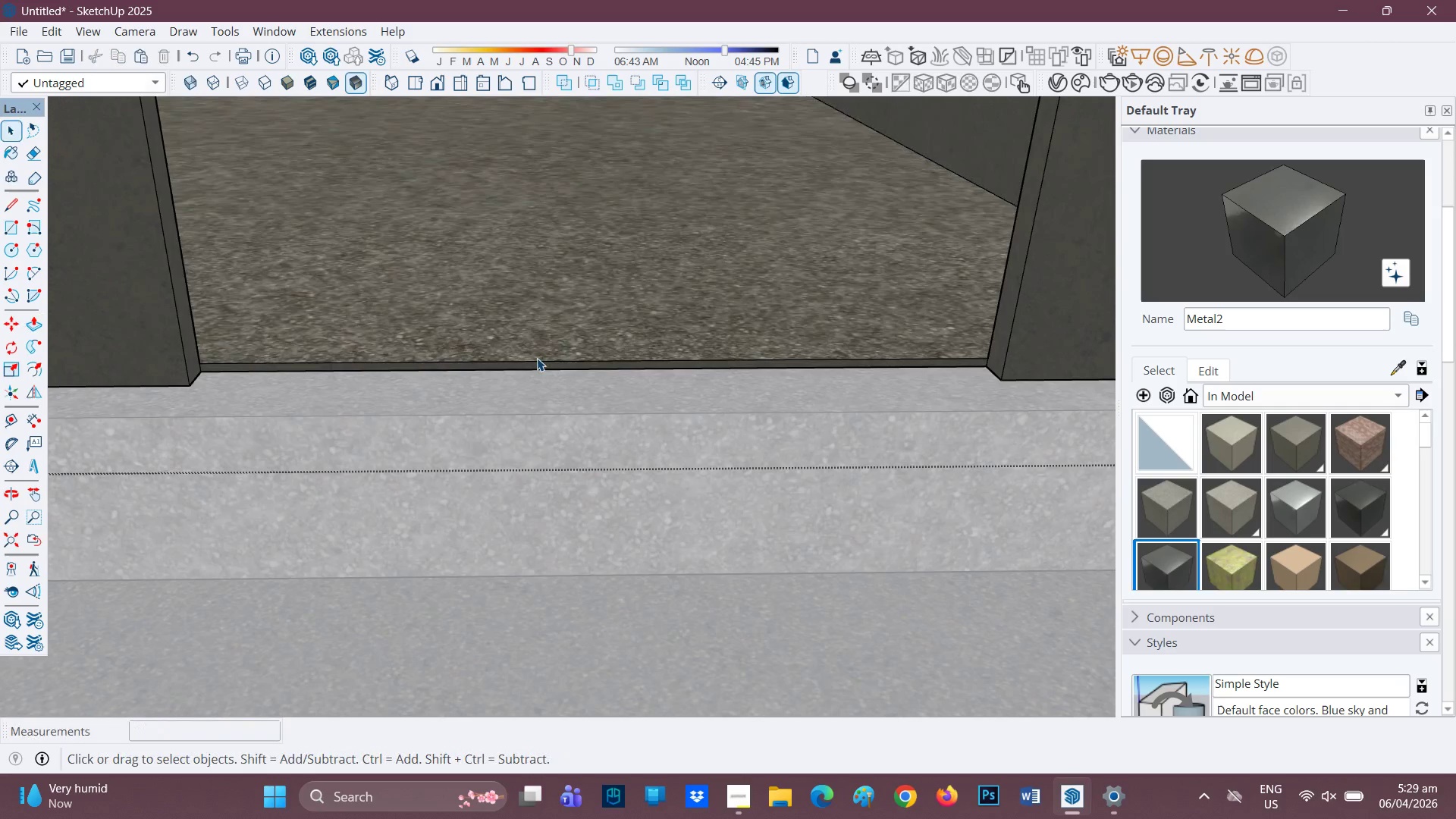 
key(P)
 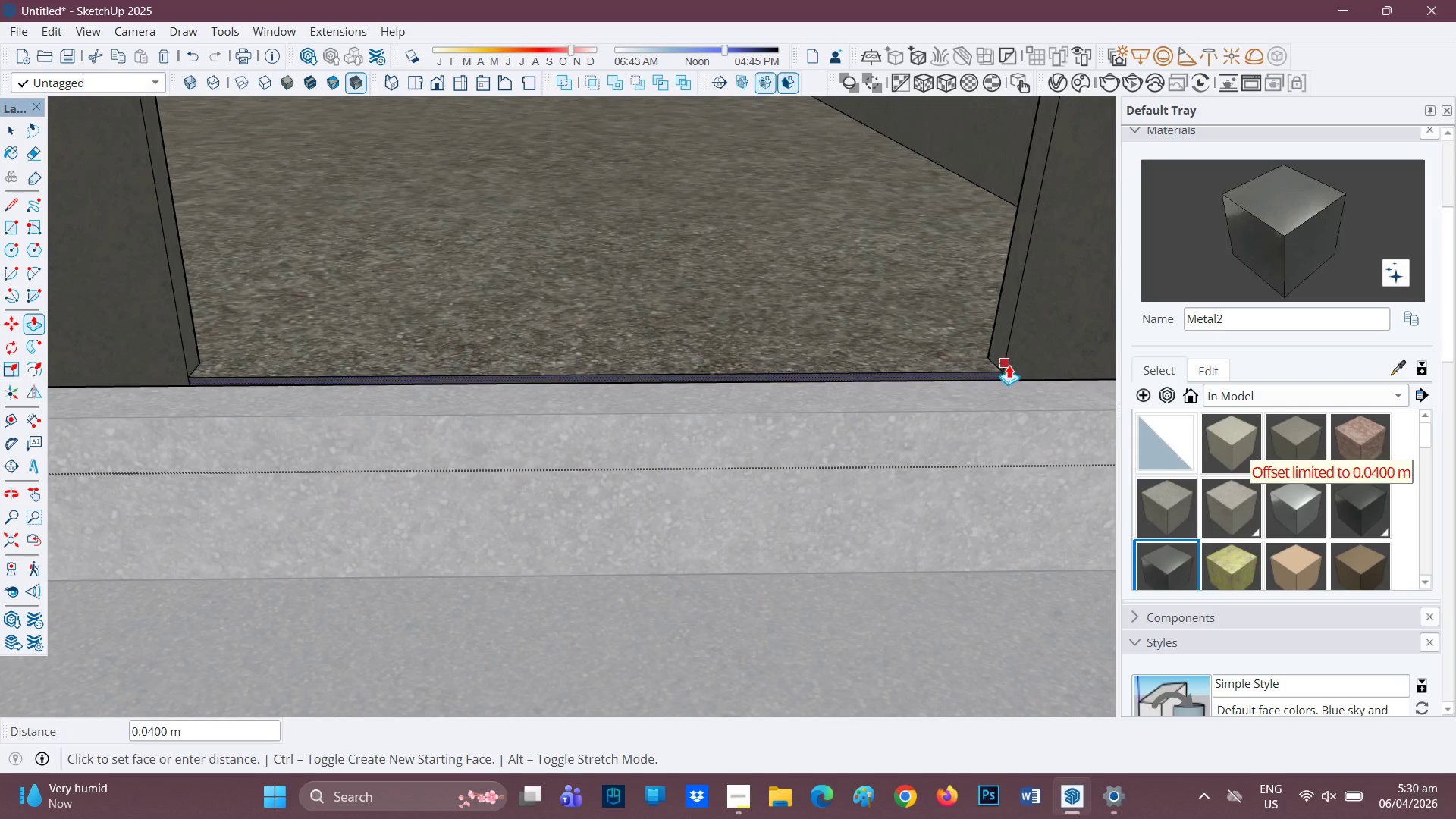 
scroll: coordinate [806, 378], scroll_direction: down, amount: 6.0
 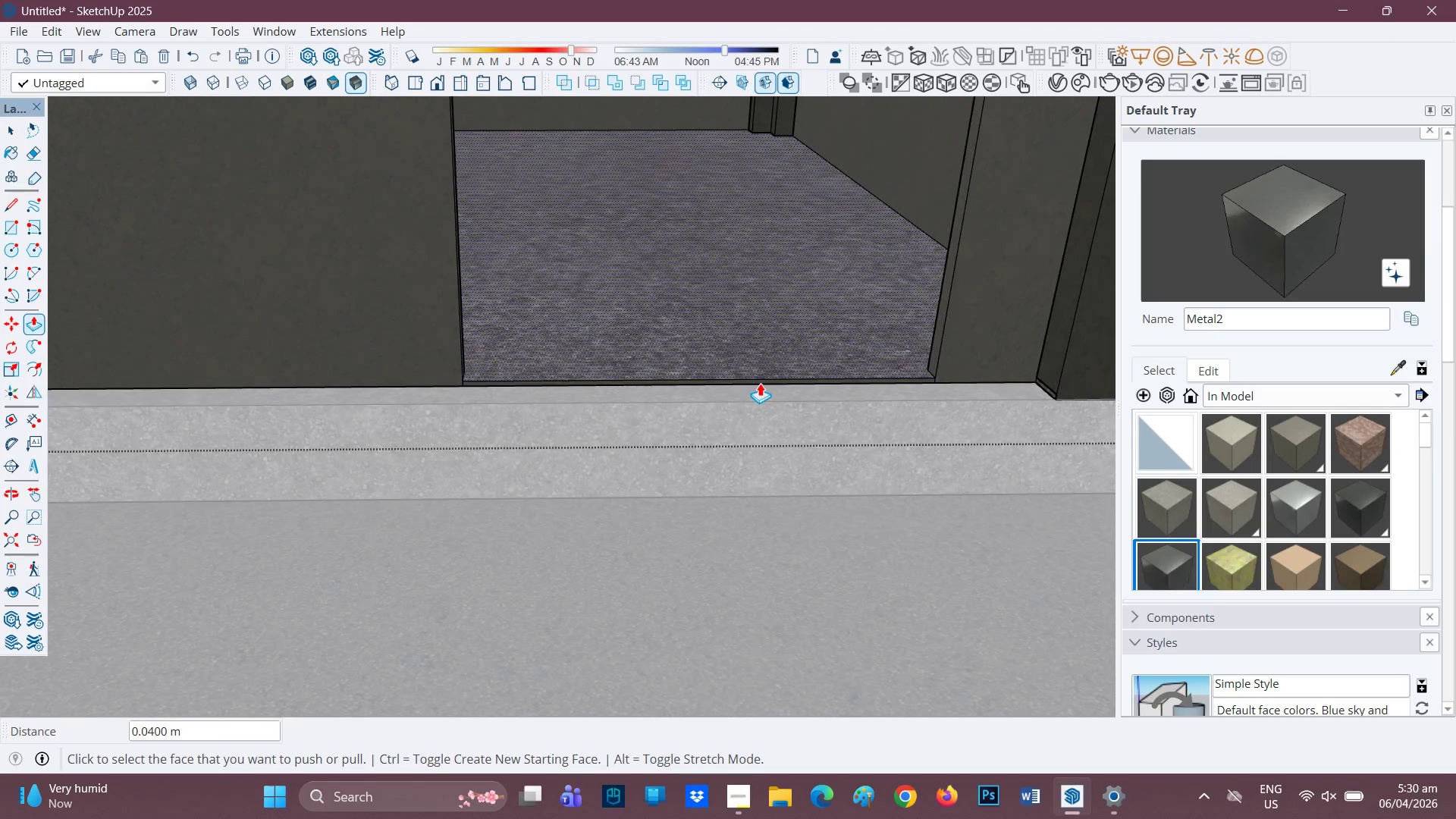 
scroll: coordinate [760, 388], scroll_direction: up, amount: 1.0
 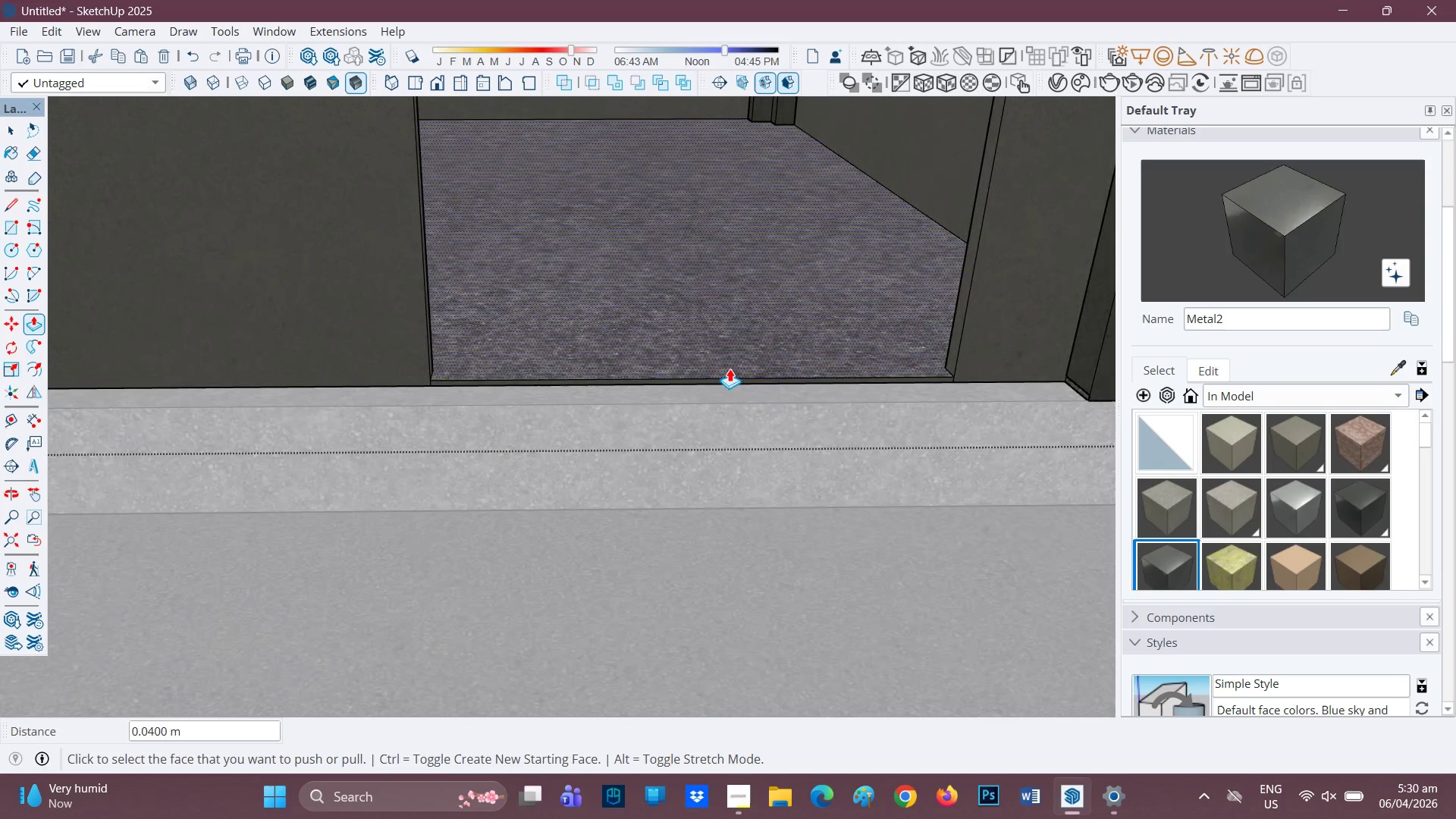 
scroll: coordinate [684, 388], scroll_direction: down, amount: 17.0
 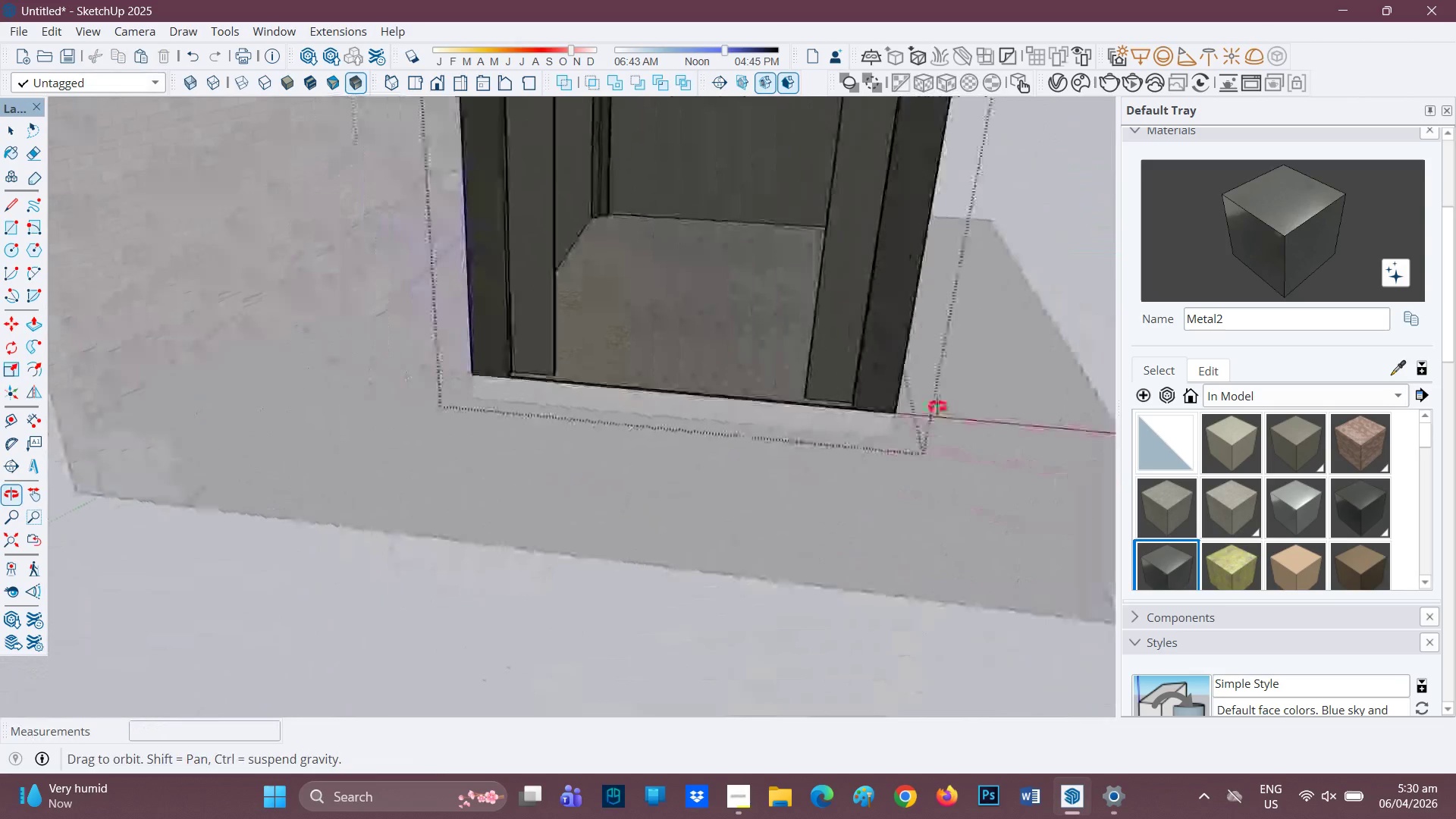 
scroll: coordinate [693, 369], scroll_direction: up, amount: 7.0
 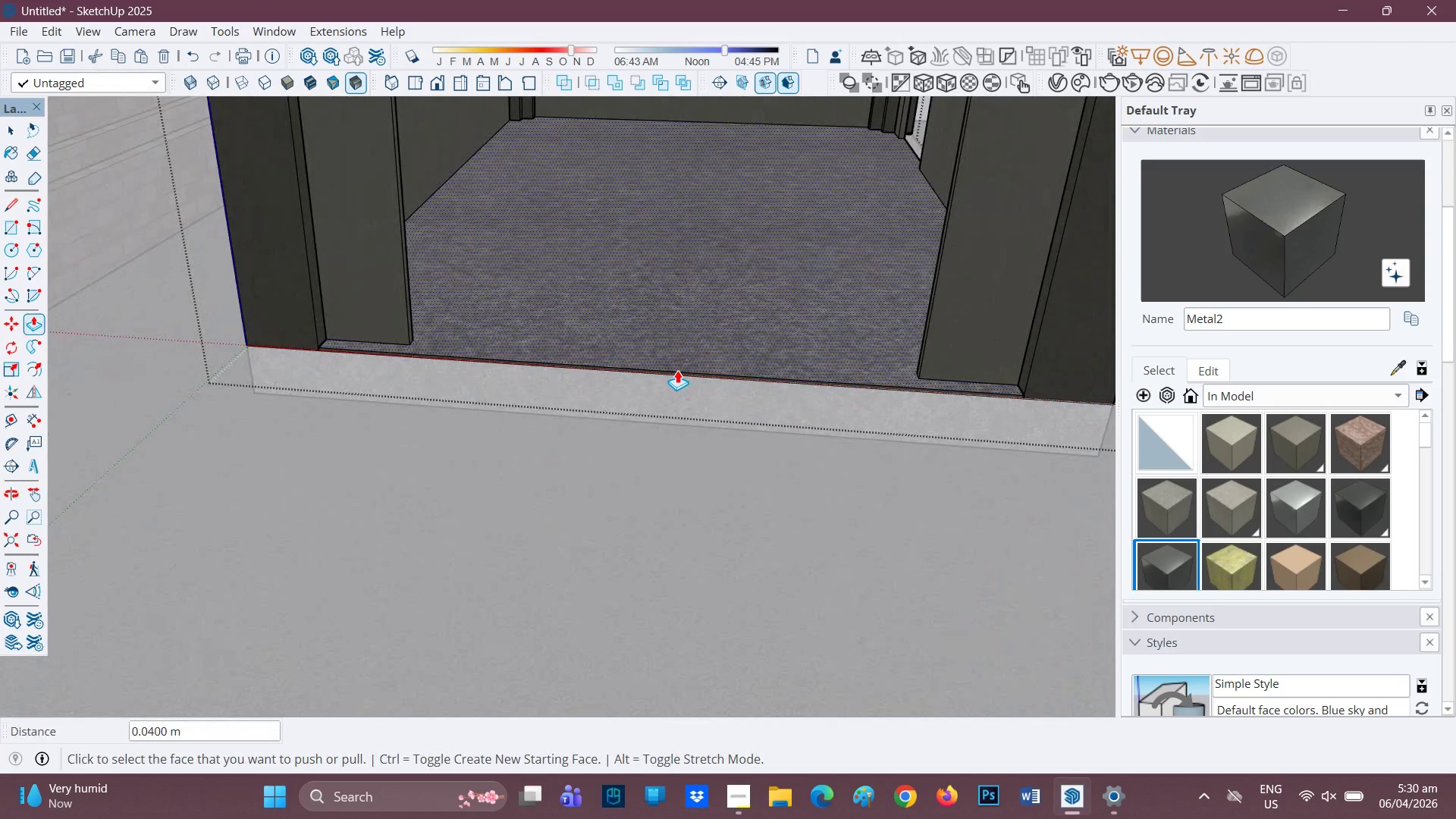 
scroll: coordinate [846, 368], scroll_direction: down, amount: 4.0
 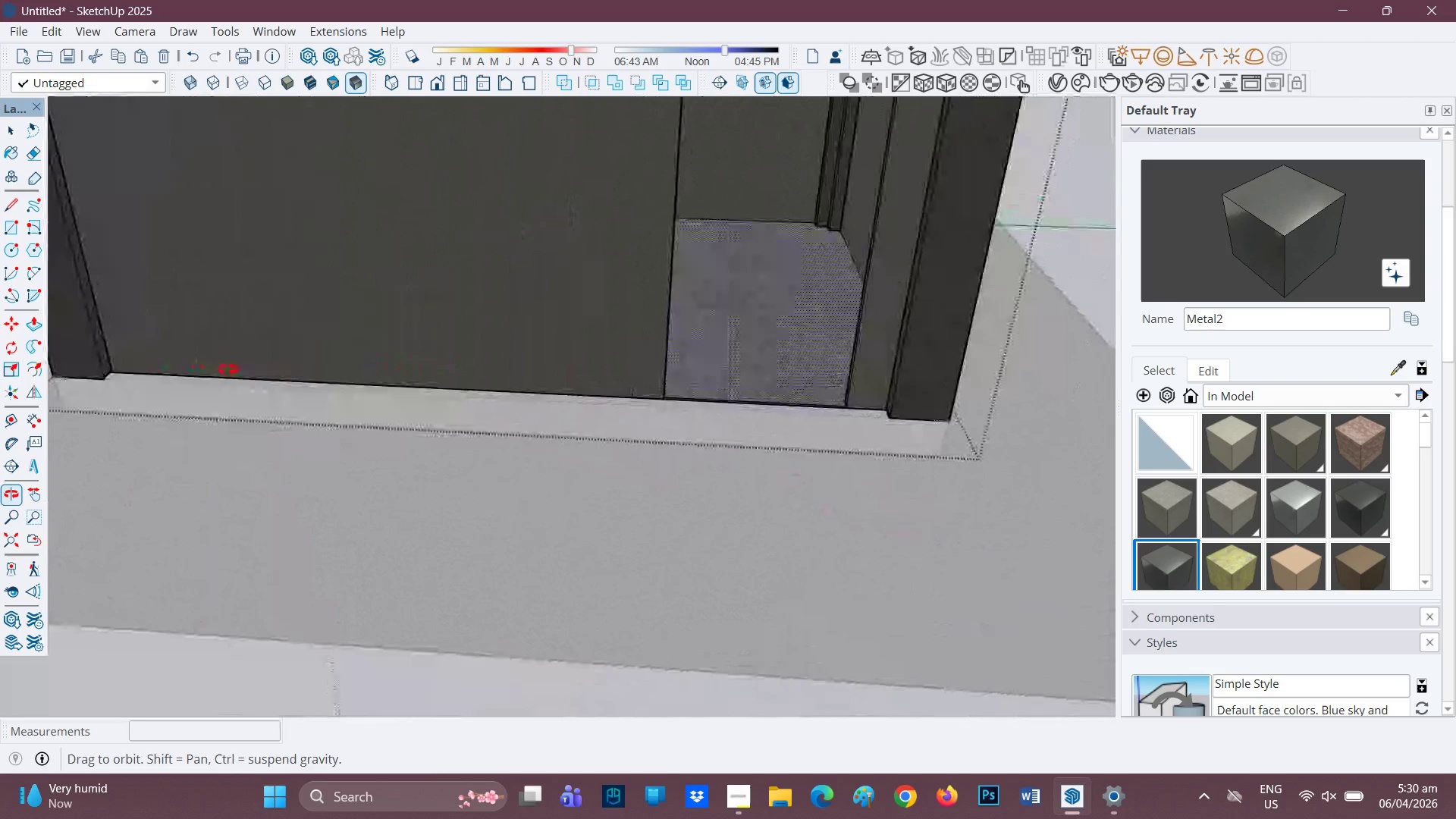 
scroll: coordinate [748, 409], scroll_direction: up, amount: 6.0
 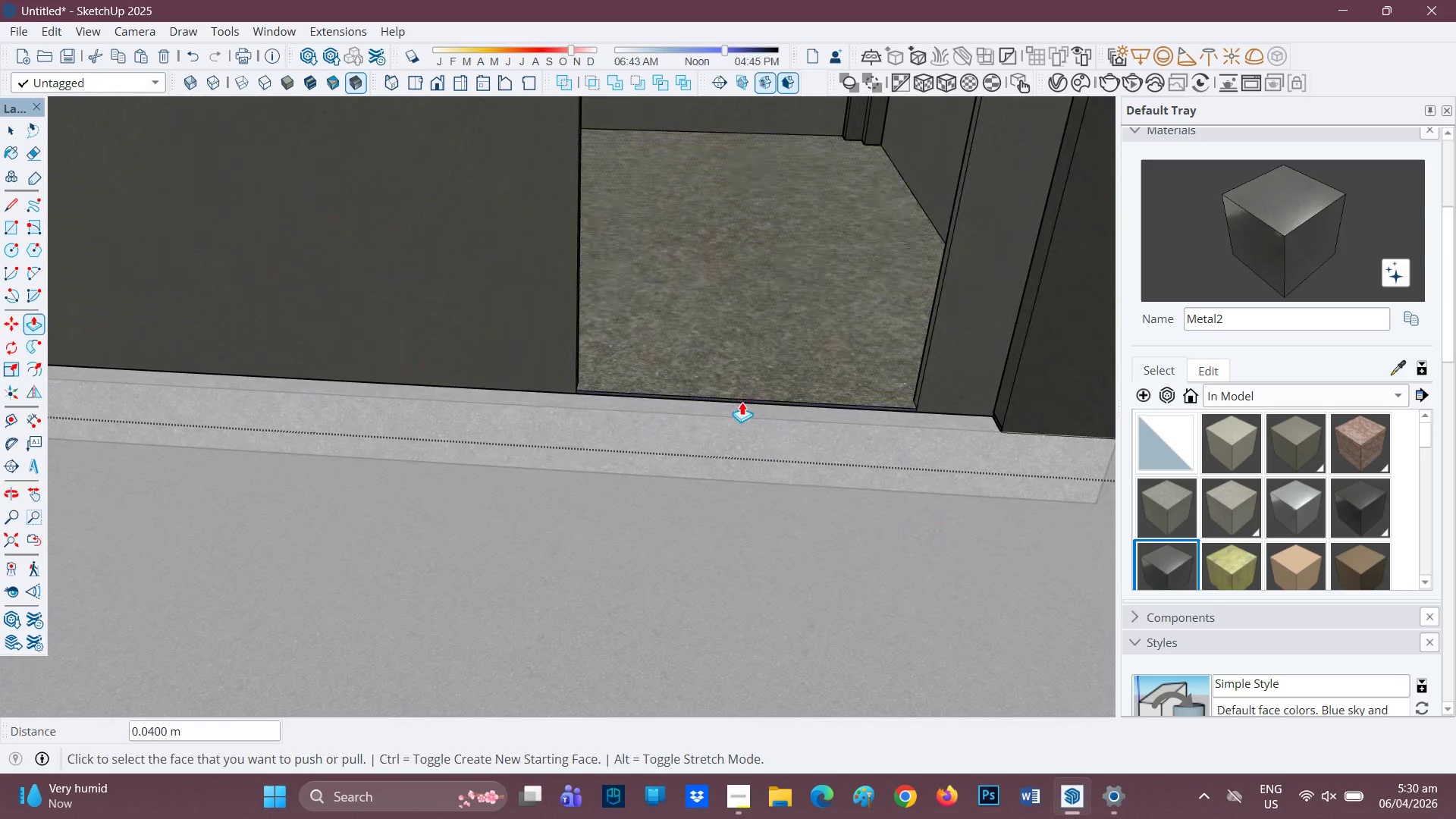 
left_click([742, 402])
 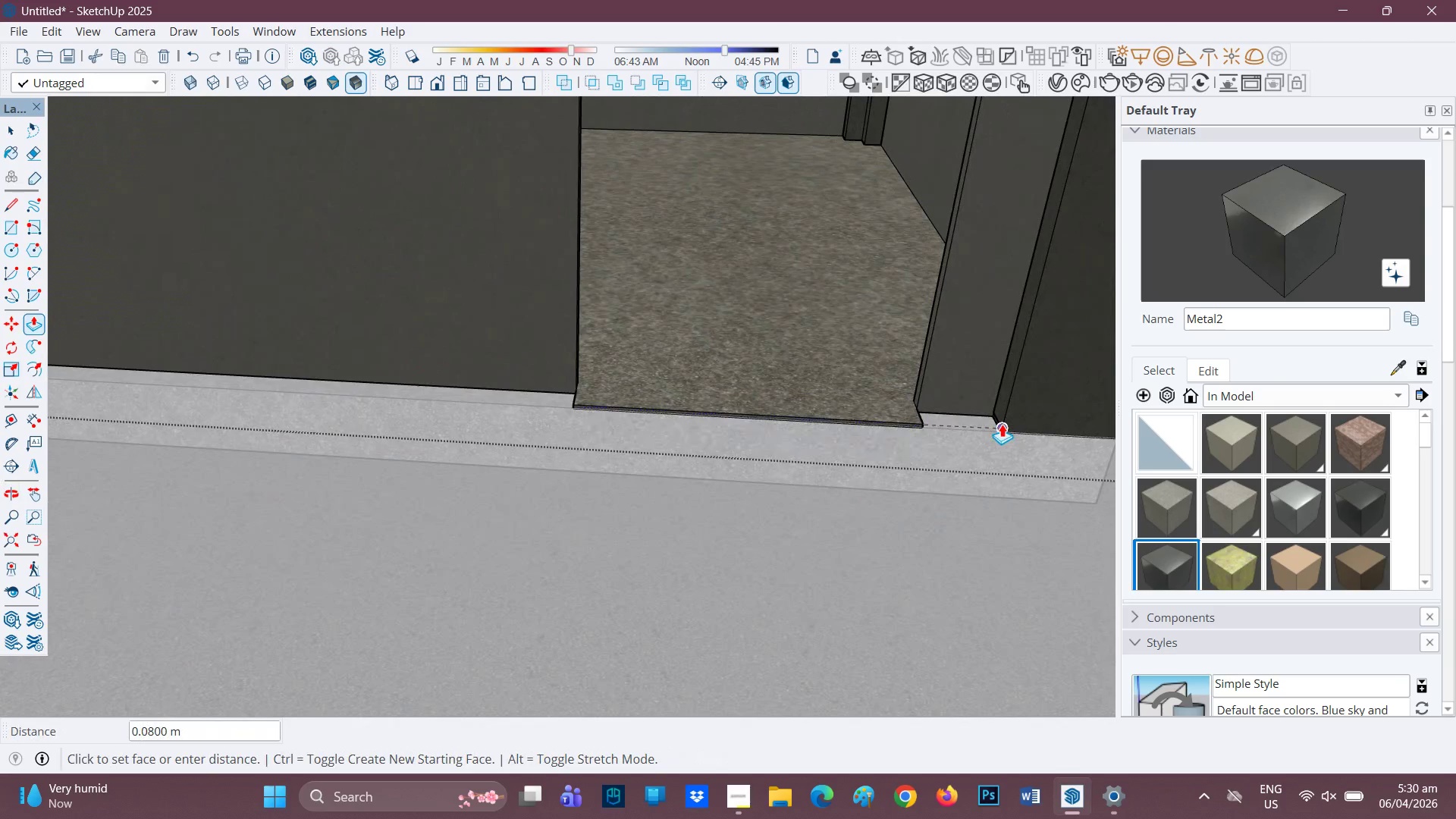 
left_click([1002, 425])
 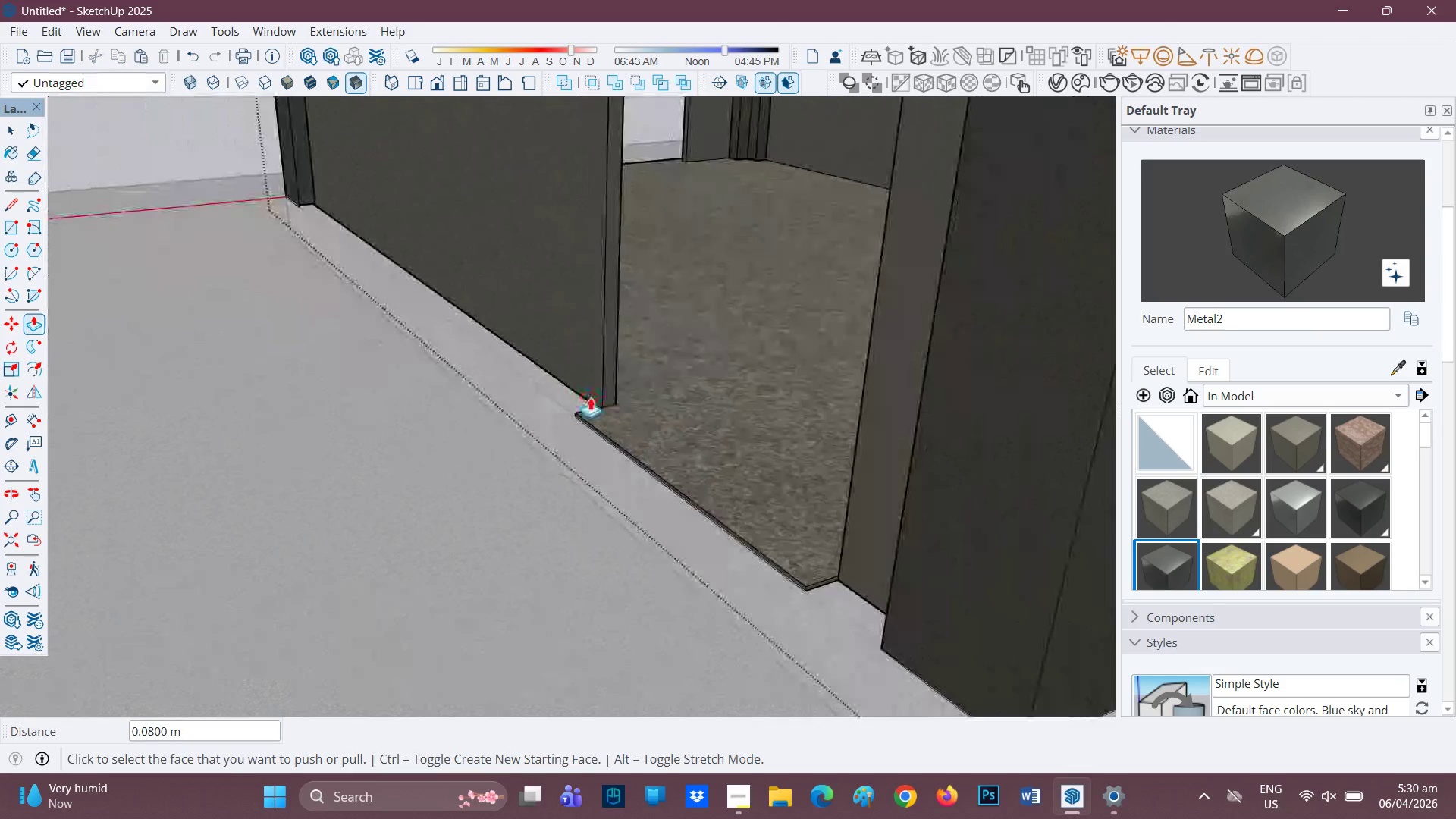 
scroll: coordinate [801, 611], scroll_direction: up, amount: 3.0
 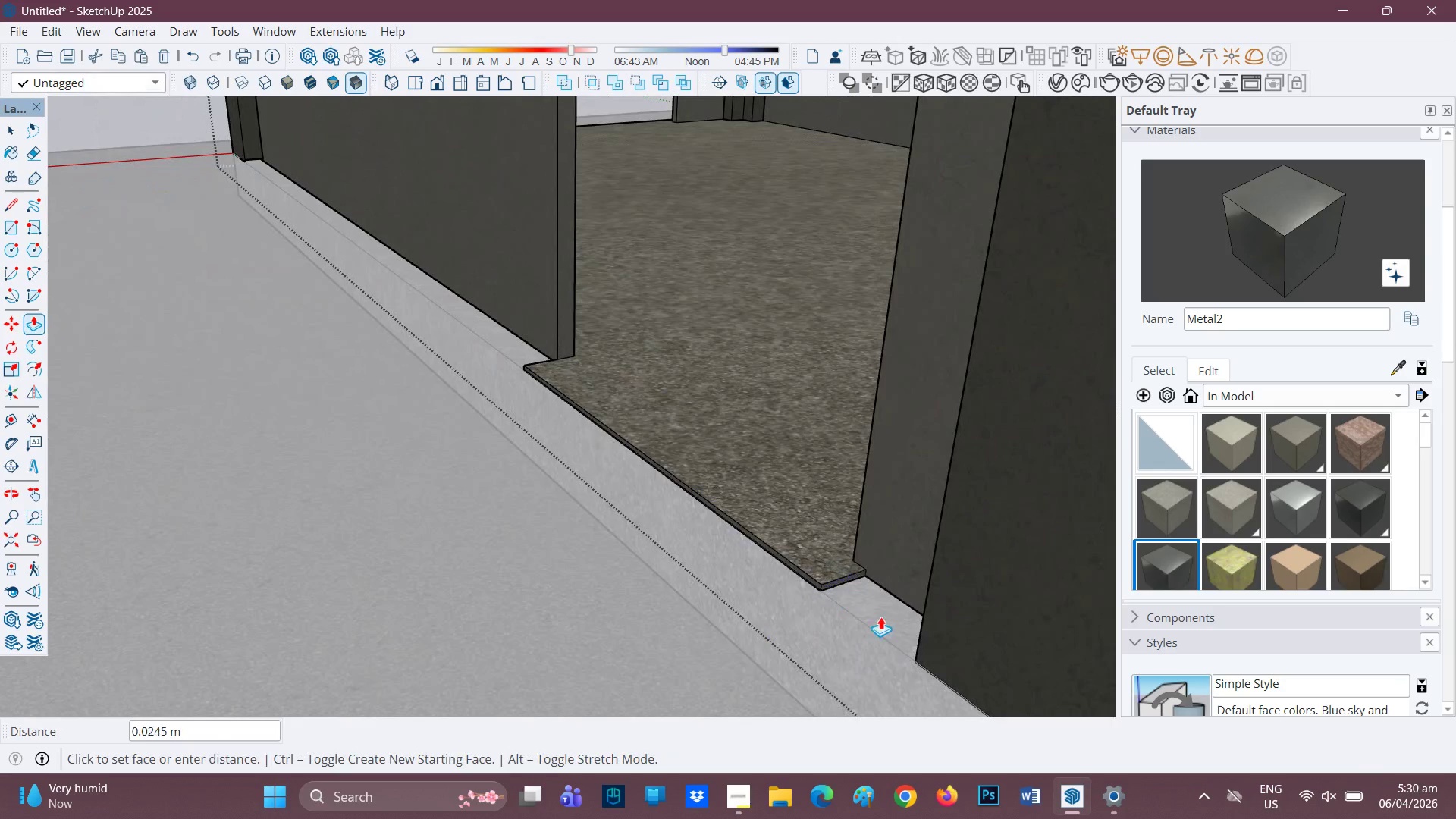 
left_click([914, 657])
 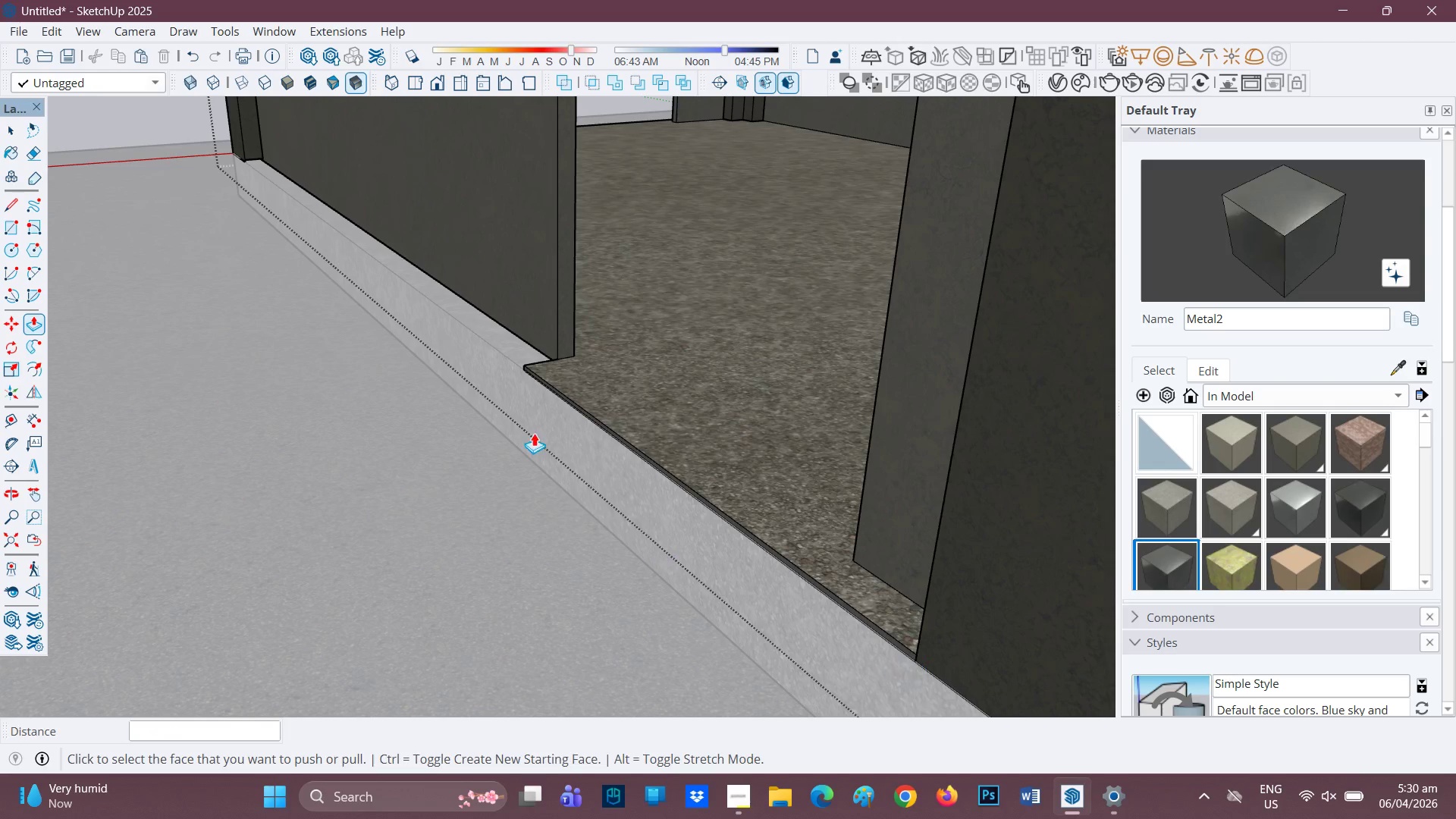 
scroll: coordinate [651, 428], scroll_direction: down, amount: 4.0
 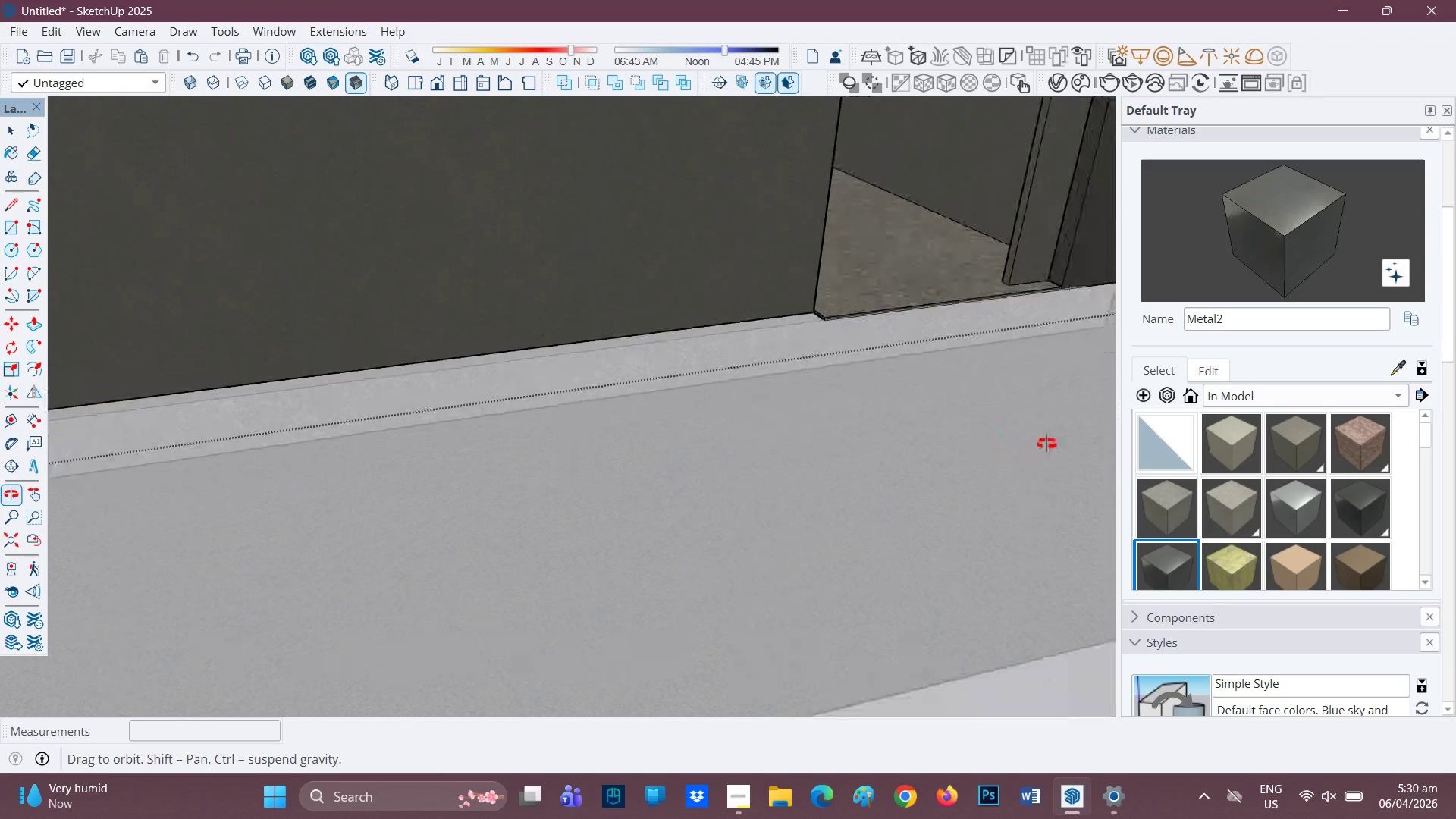 
scroll: coordinate [762, 295], scroll_direction: up, amount: 4.0
 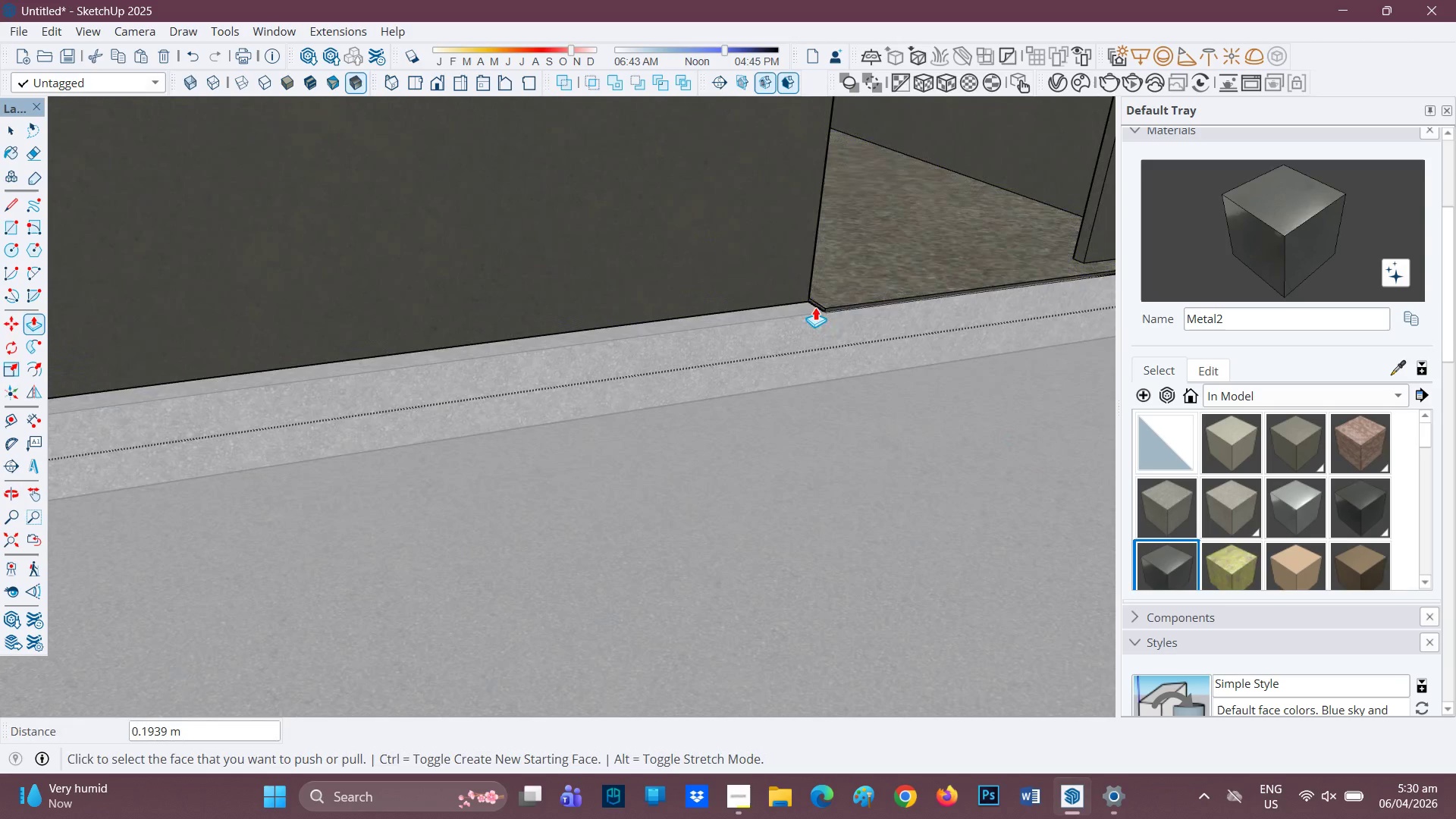 
left_click([815, 307])
 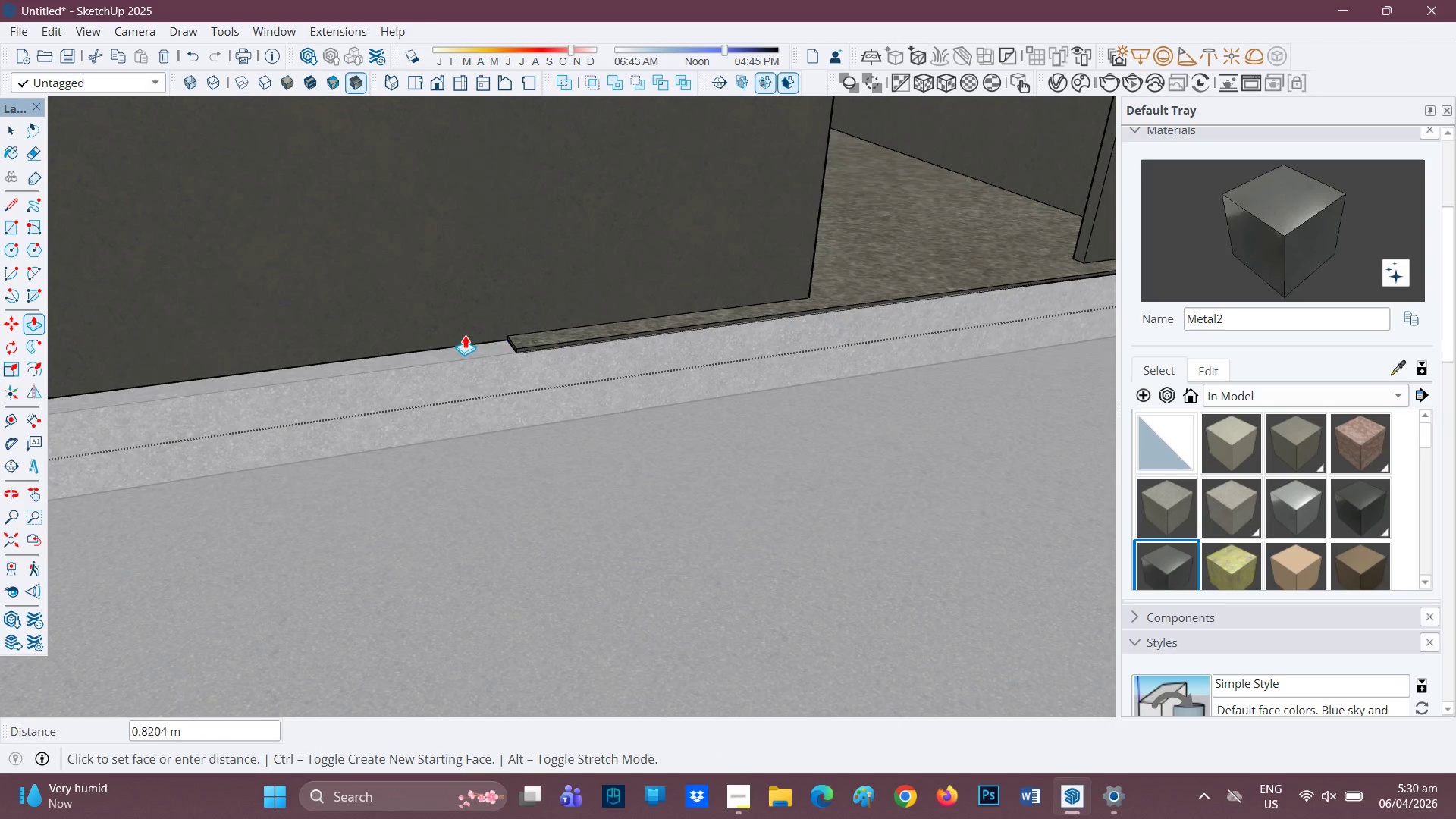 
scroll: coordinate [485, 366], scroll_direction: down, amount: 2.0
 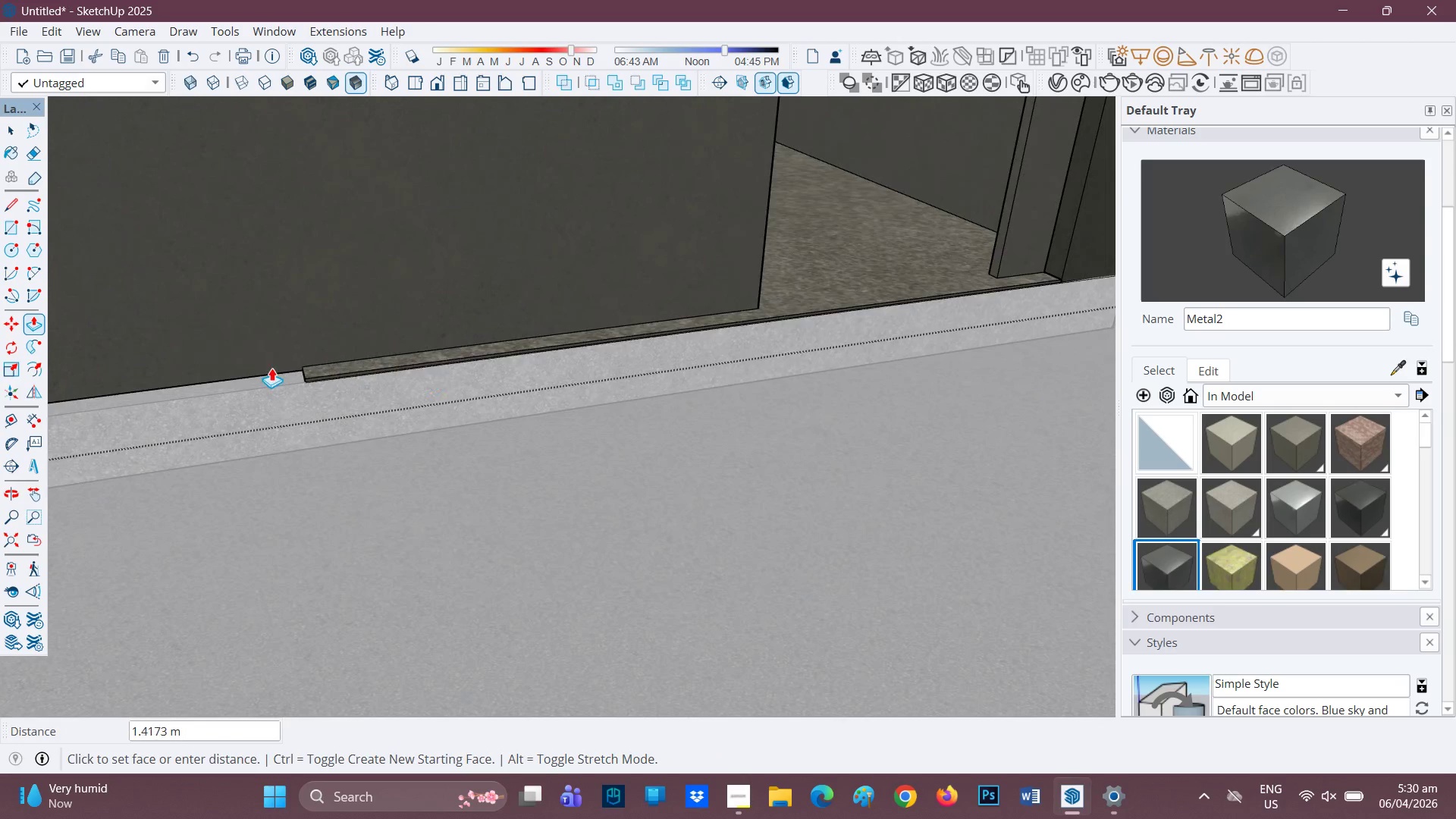 
left_click([262, 373])
 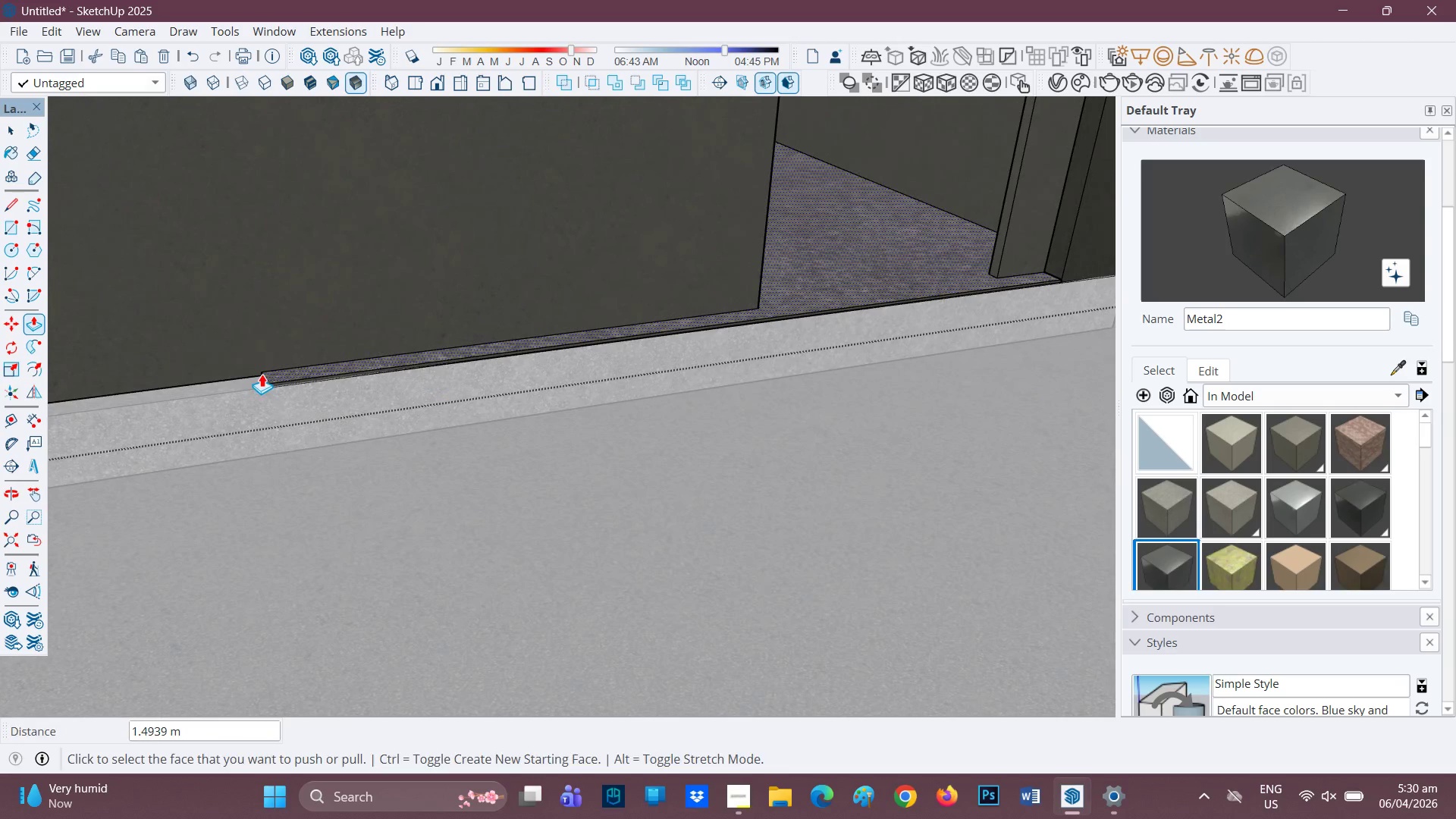 
key(H)
 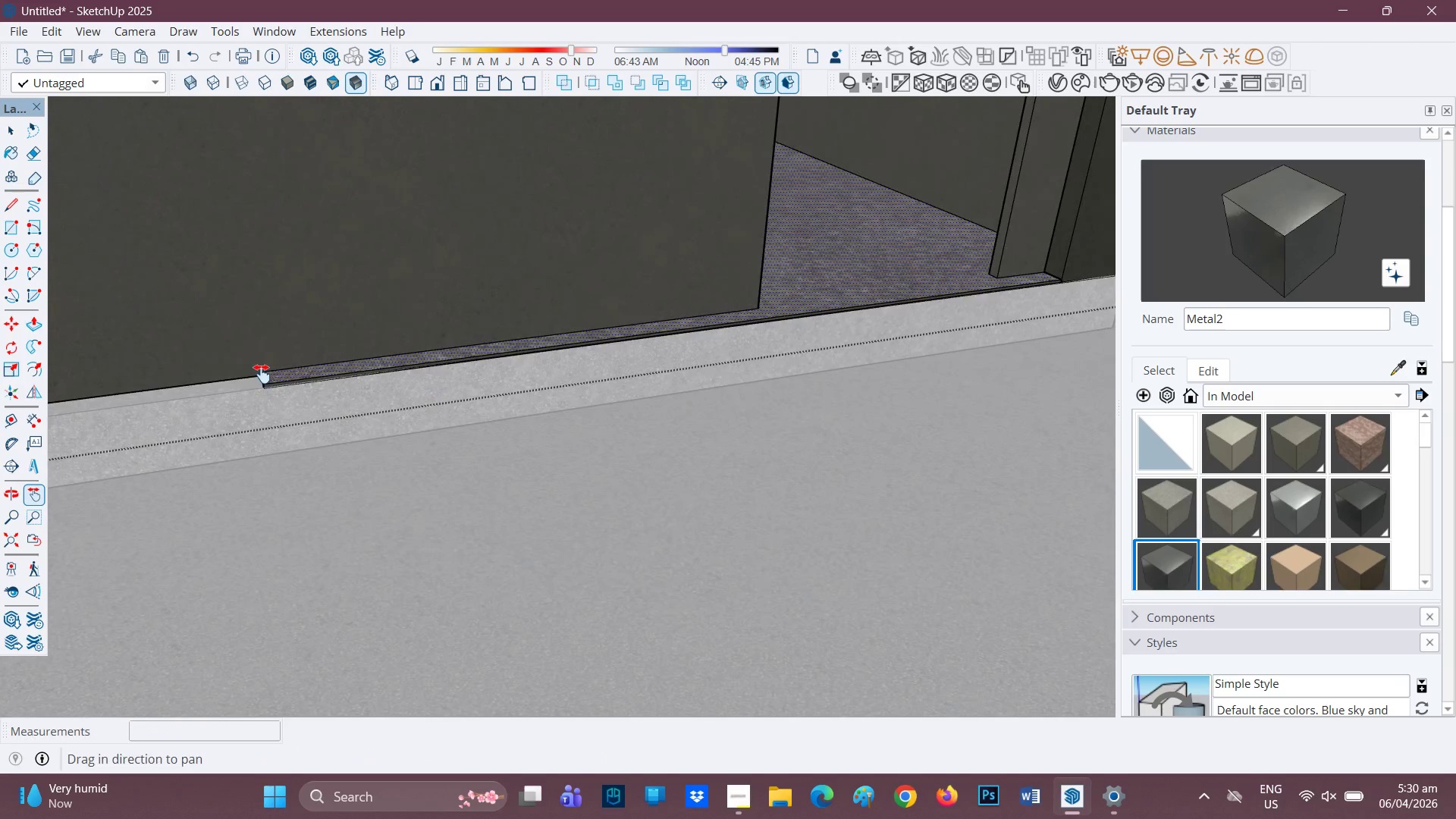 
left_click_drag(start_coordinate=[262, 374], to_coordinate=[1043, 354])
 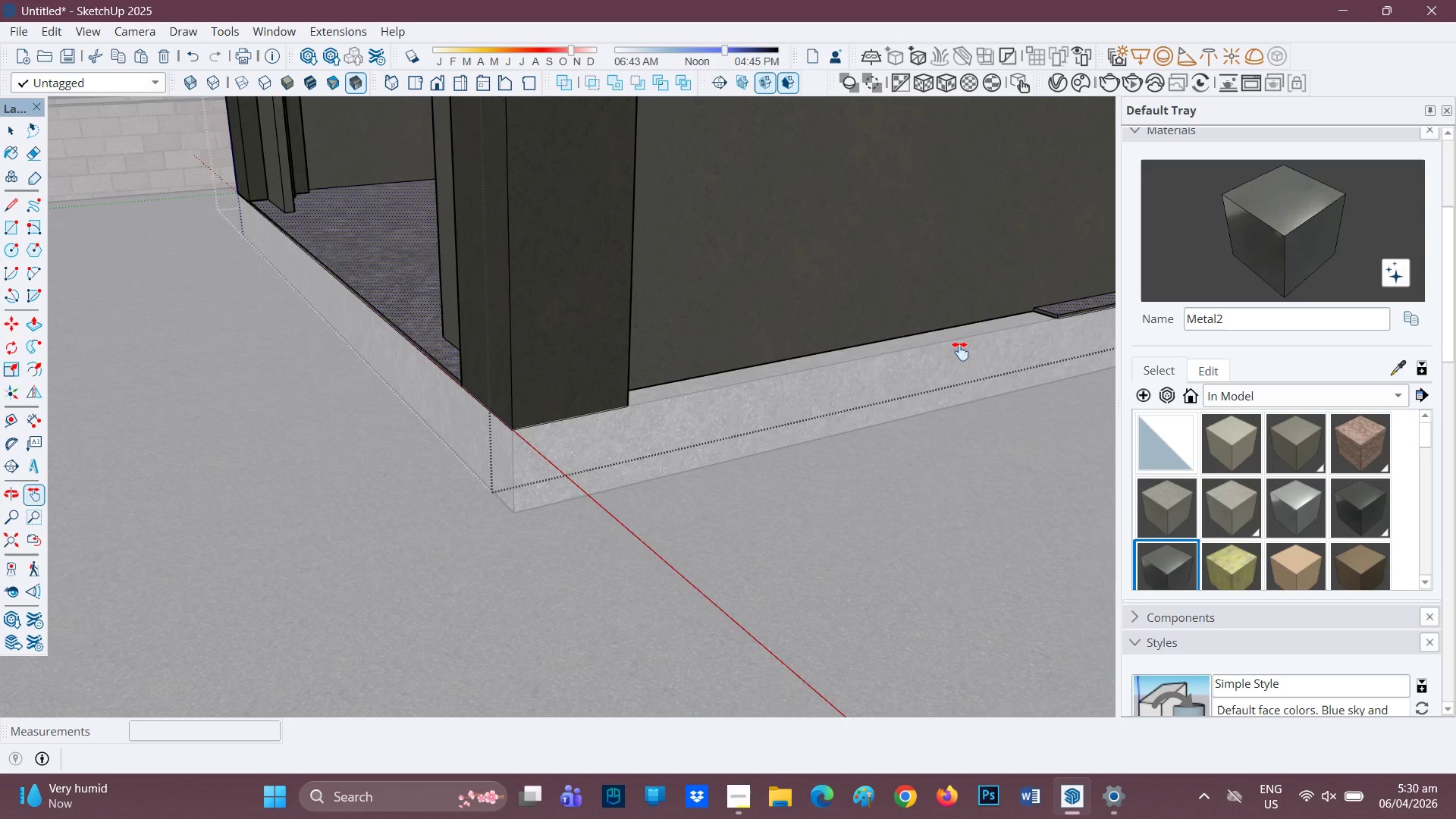 
scroll: coordinate [1003, 315], scroll_direction: up, amount: 3.0
 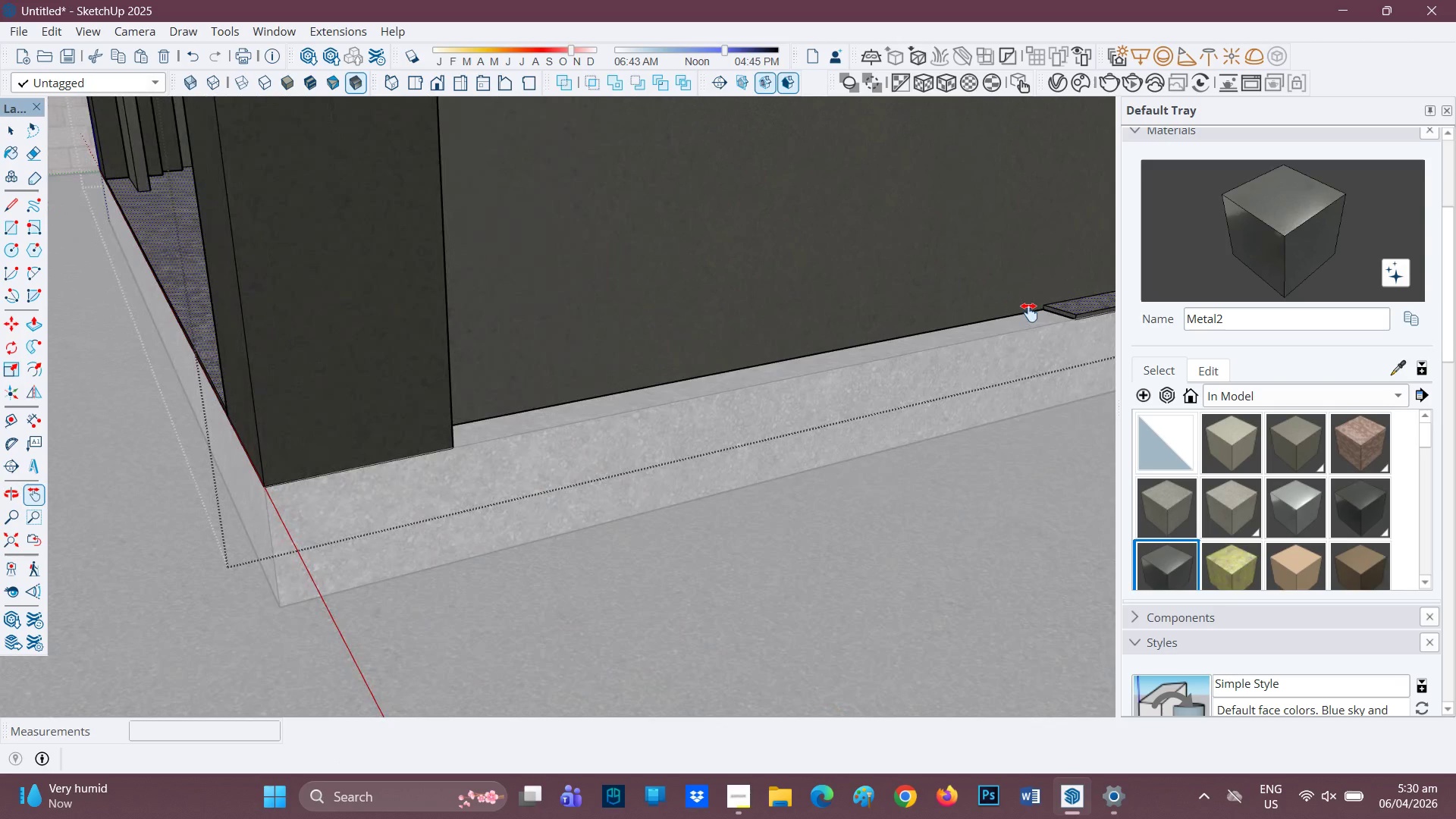 
key(P)
 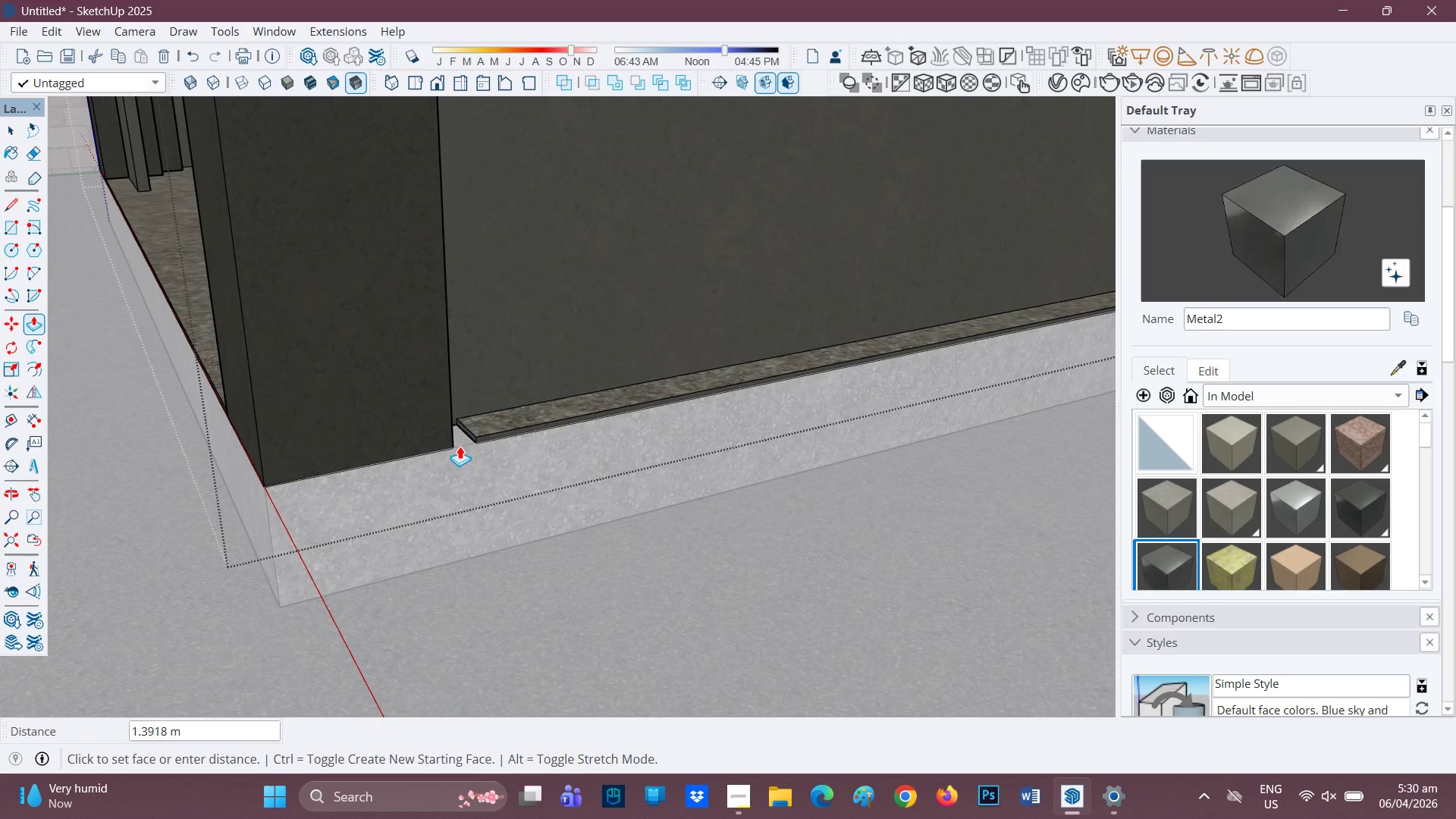 
scroll: coordinate [298, 409], scroll_direction: down, amount: 10.0
 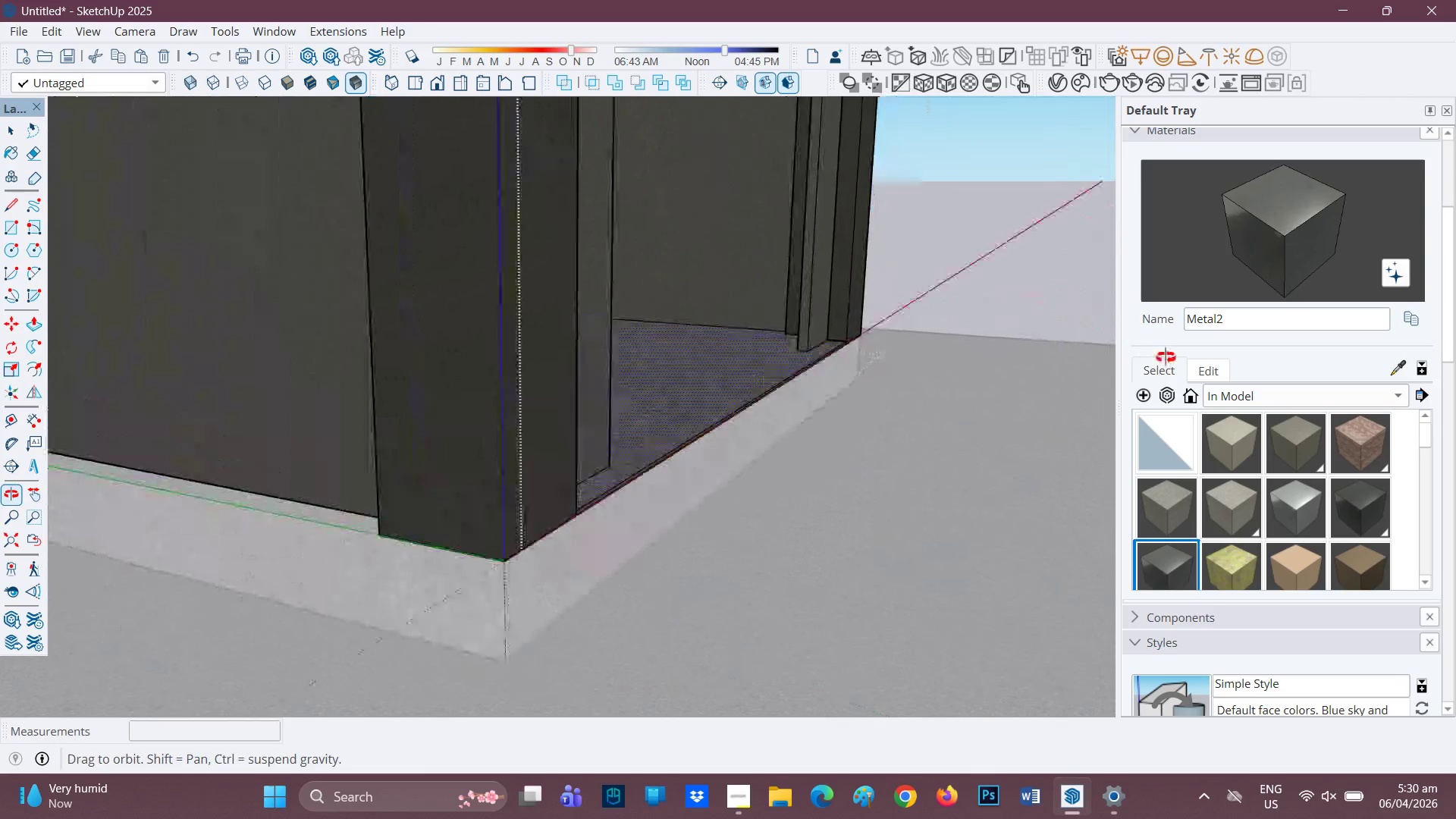 
scroll: coordinate [592, 516], scroll_direction: up, amount: 2.0
 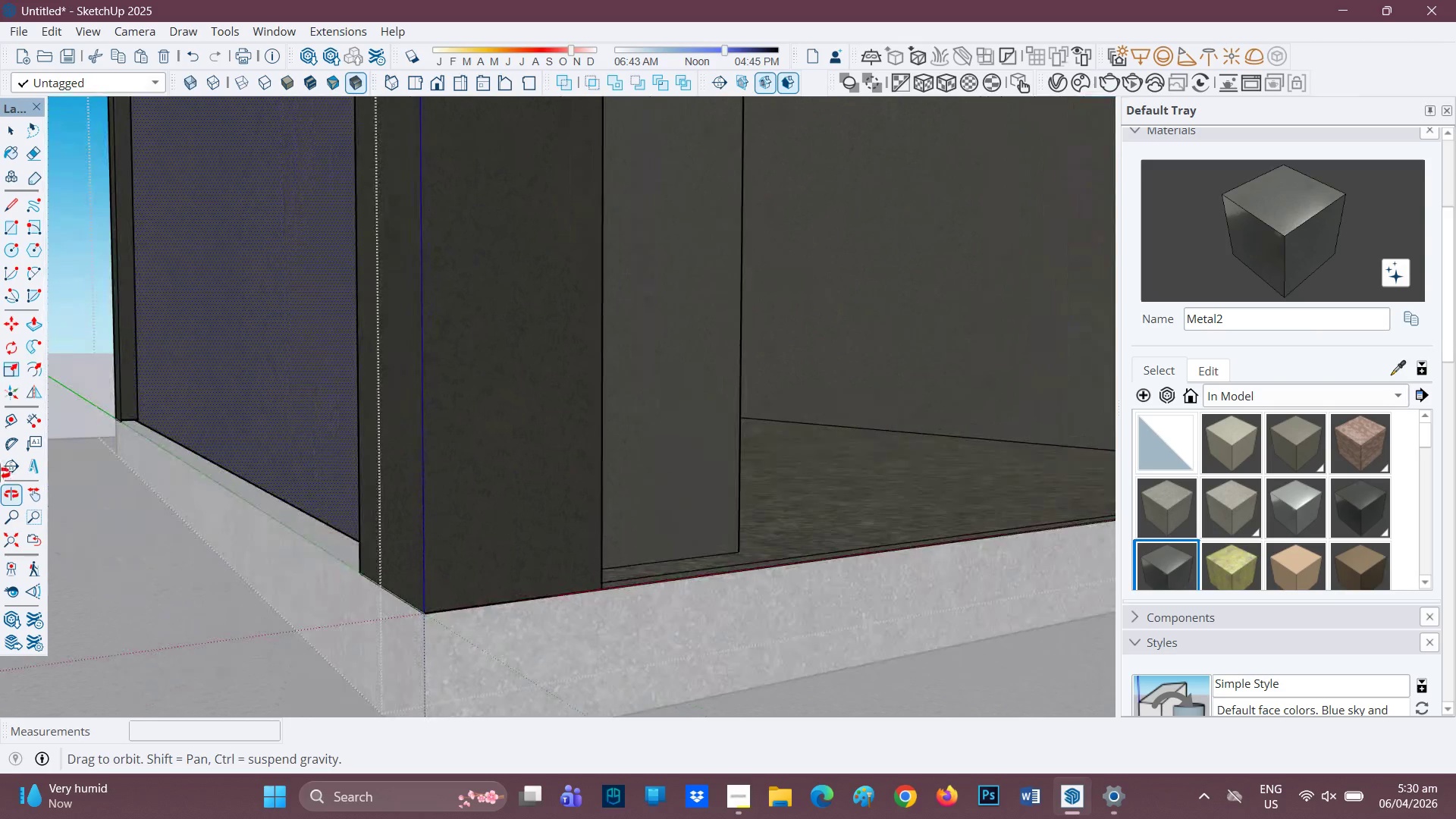 
scroll: coordinate [559, 512], scroll_direction: down, amount: 8.0
 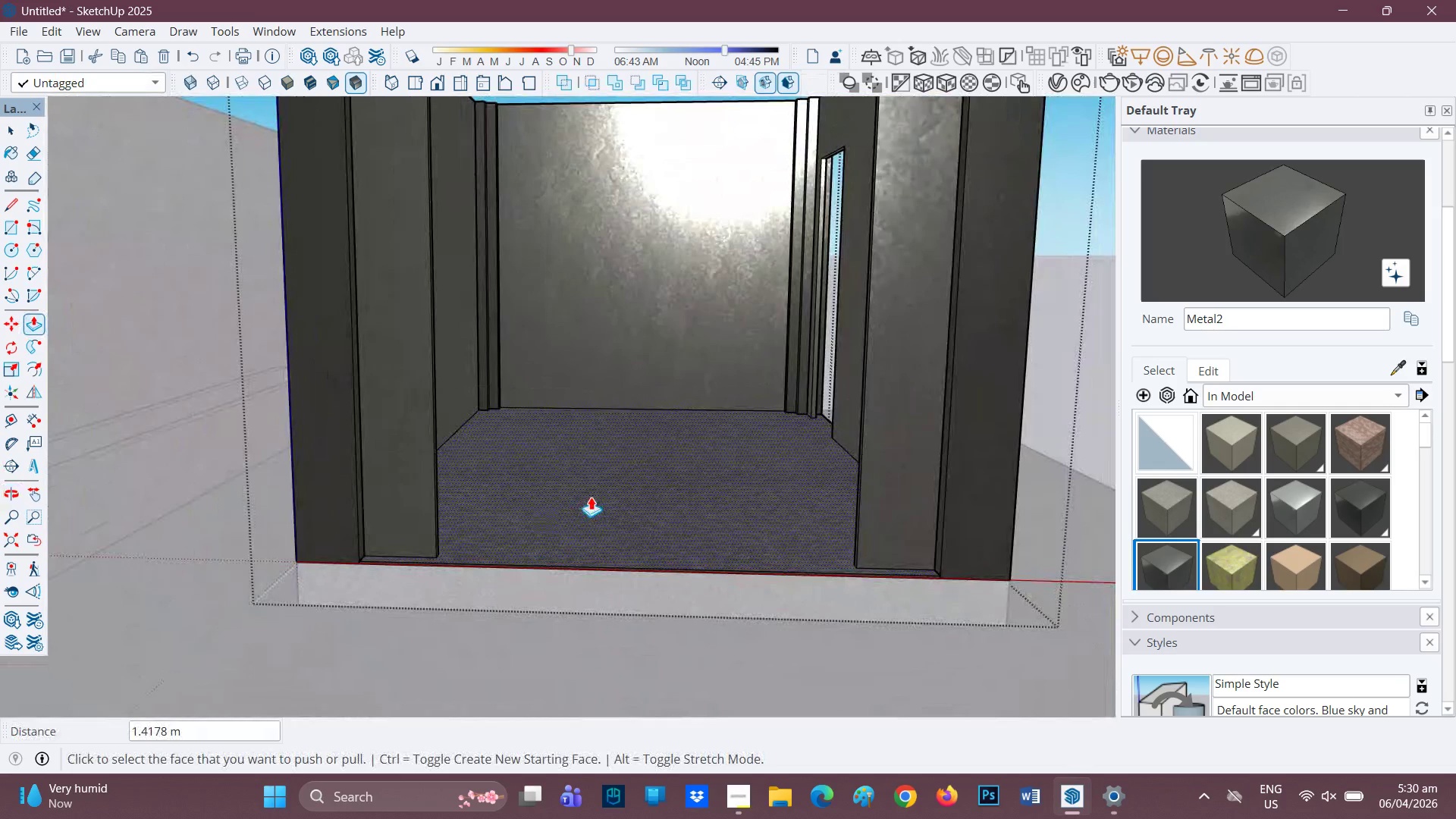 
scroll: coordinate [221, 578], scroll_direction: up, amount: 16.0
 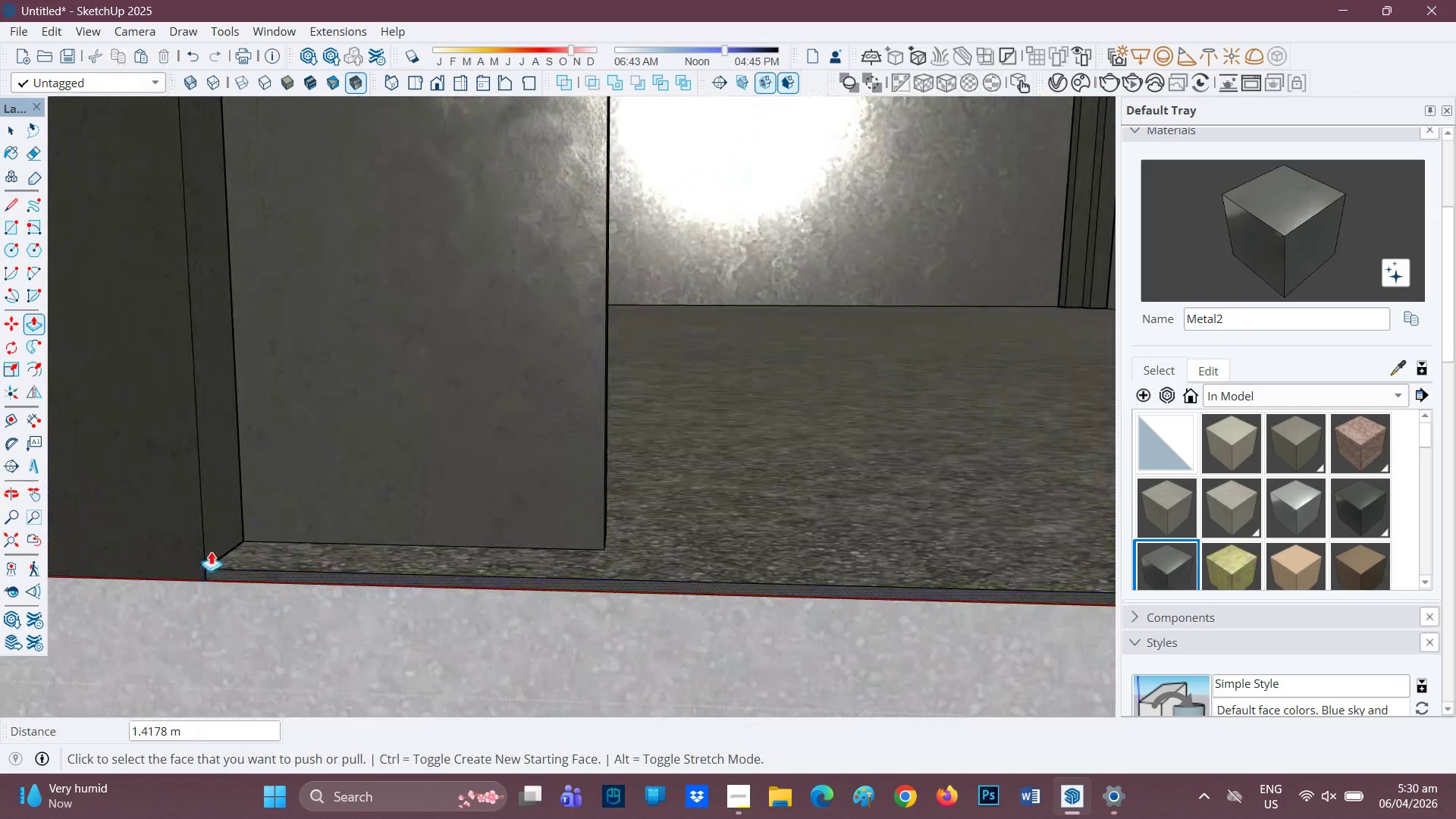 
scroll: coordinate [374, 438], scroll_direction: down, amount: 19.0
 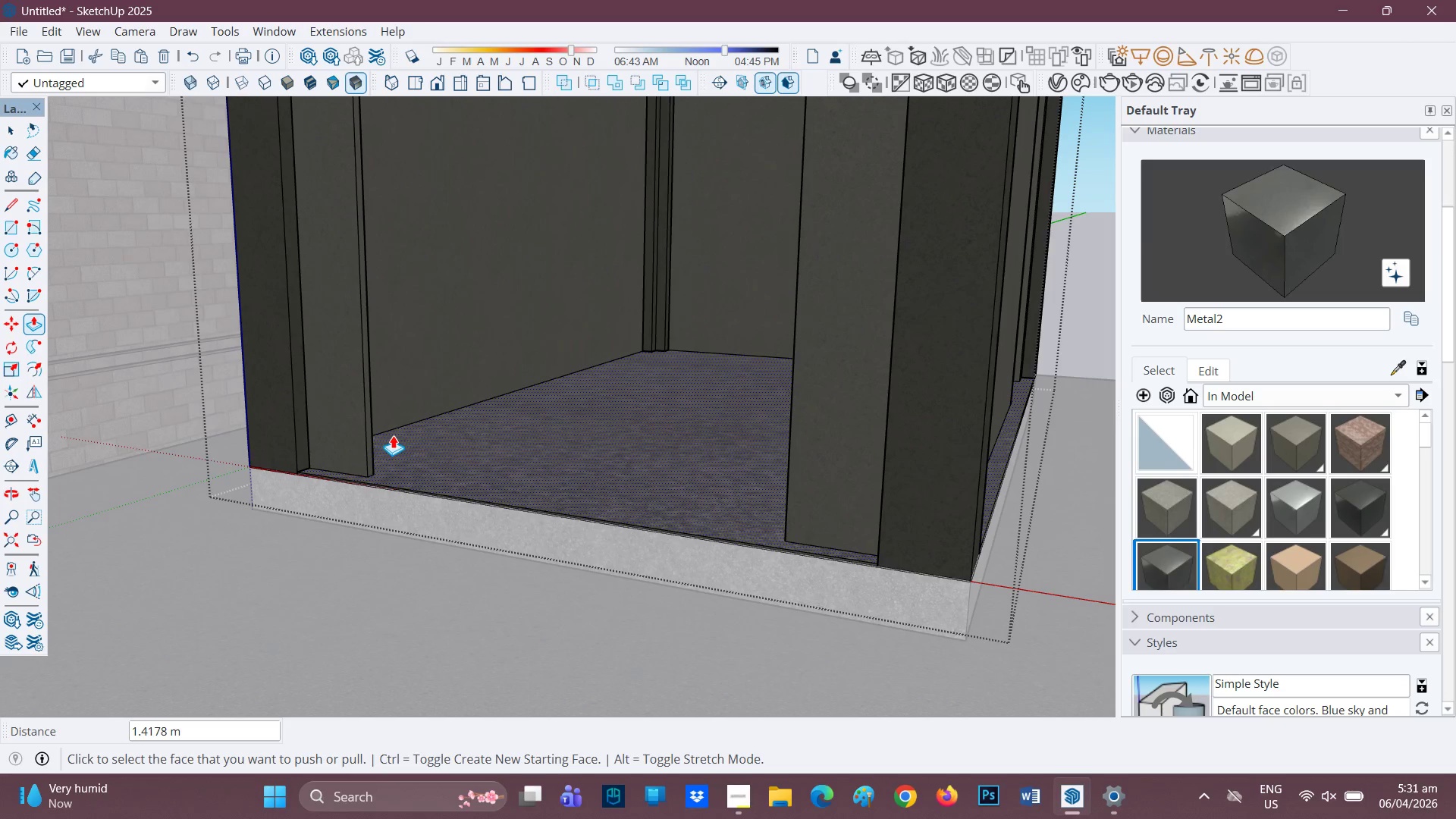 
wait(27.05)
 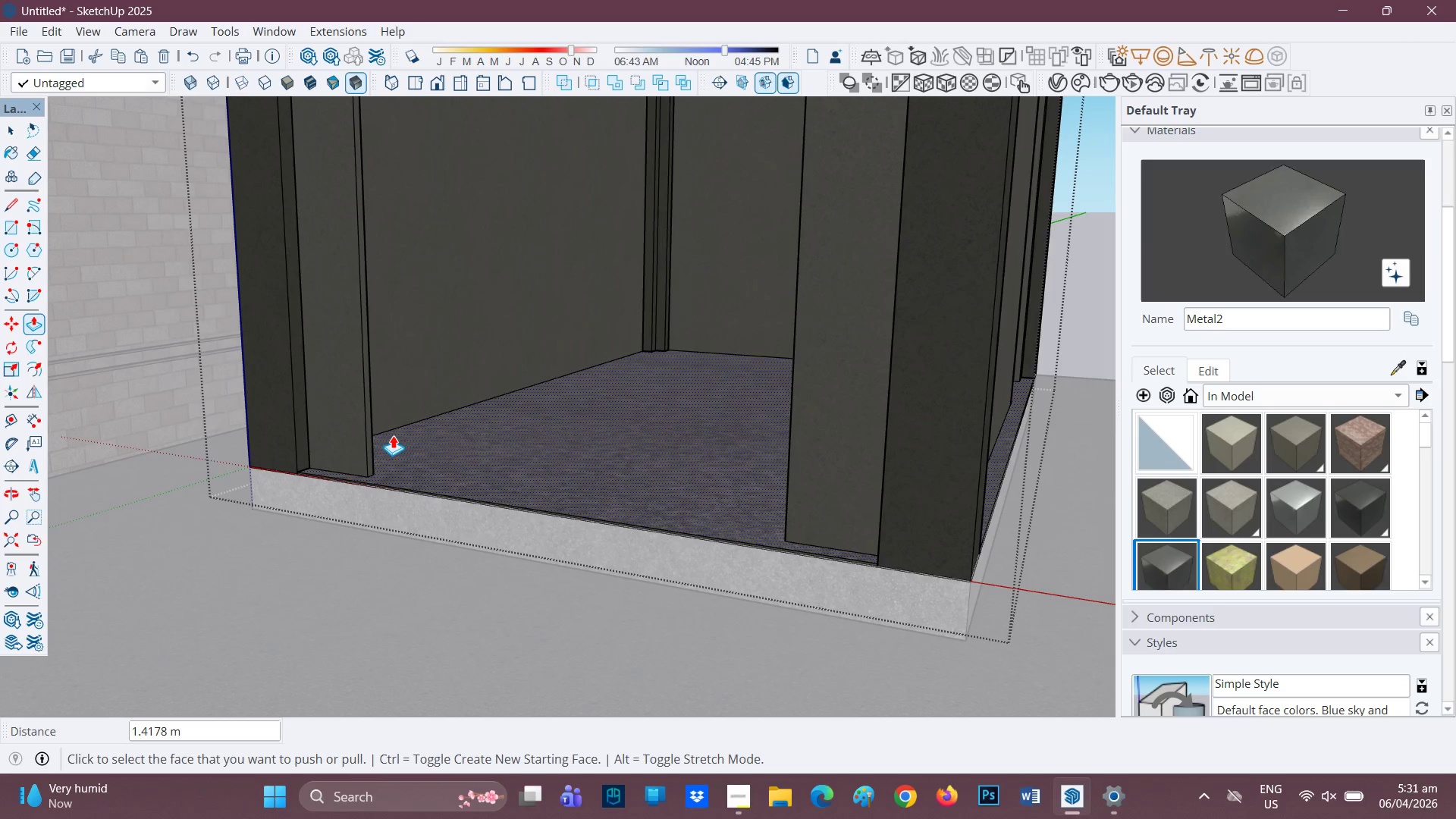 
left_click([727, 798])